 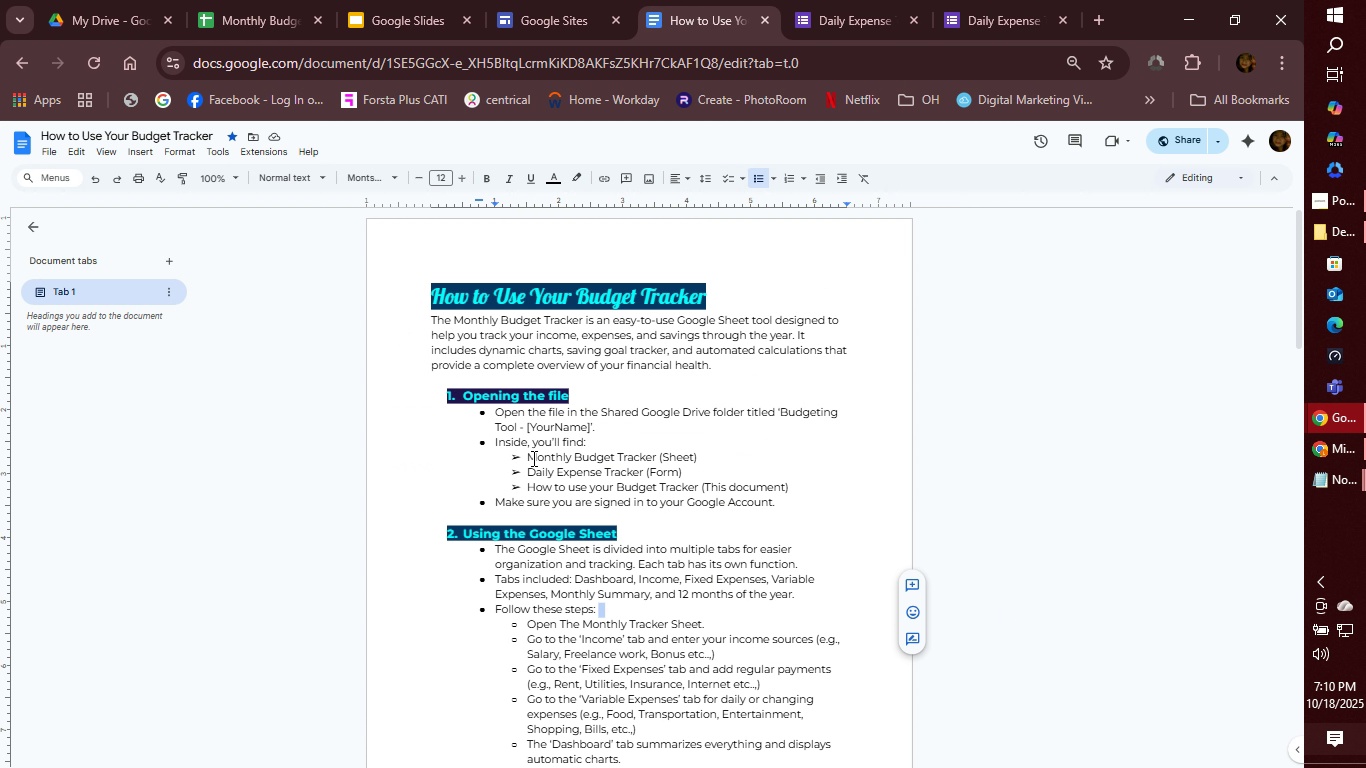 
left_click([605, 394])
 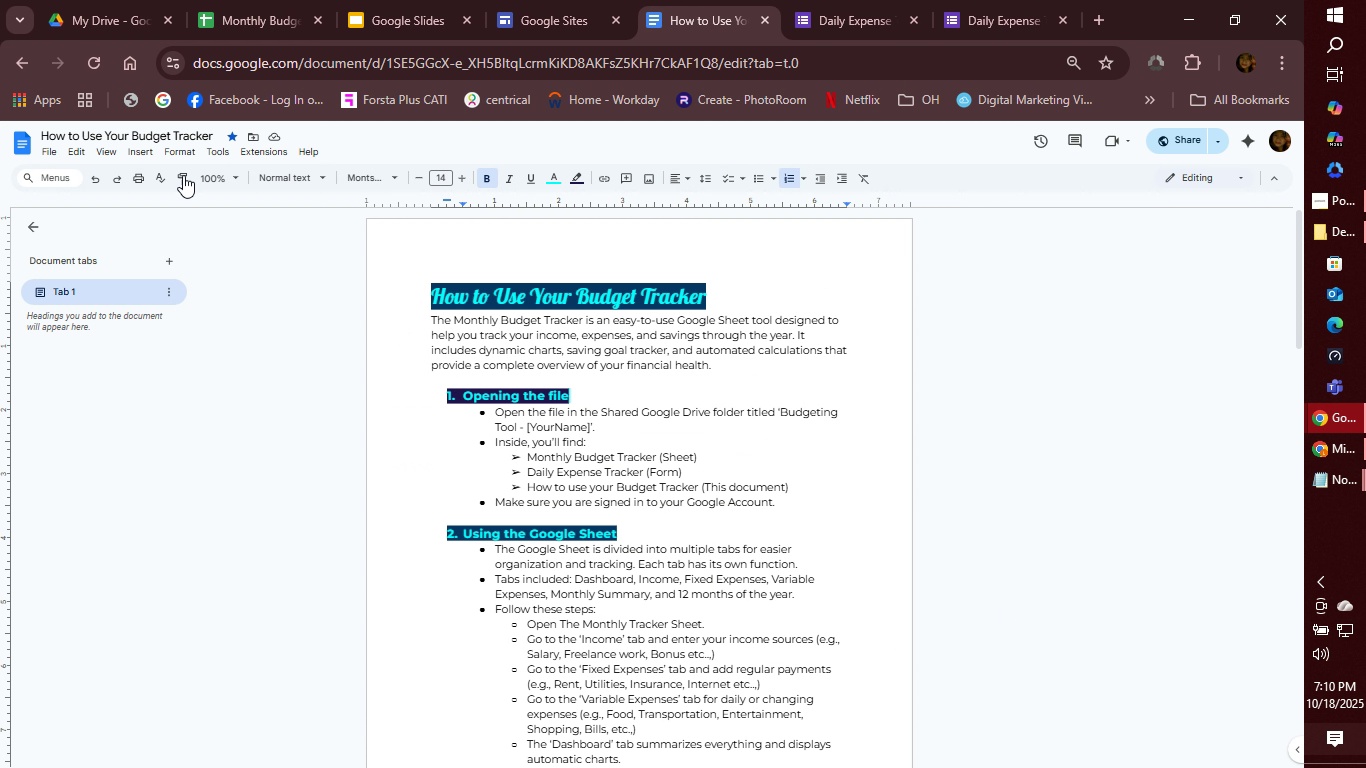 
left_click([144, 151])
 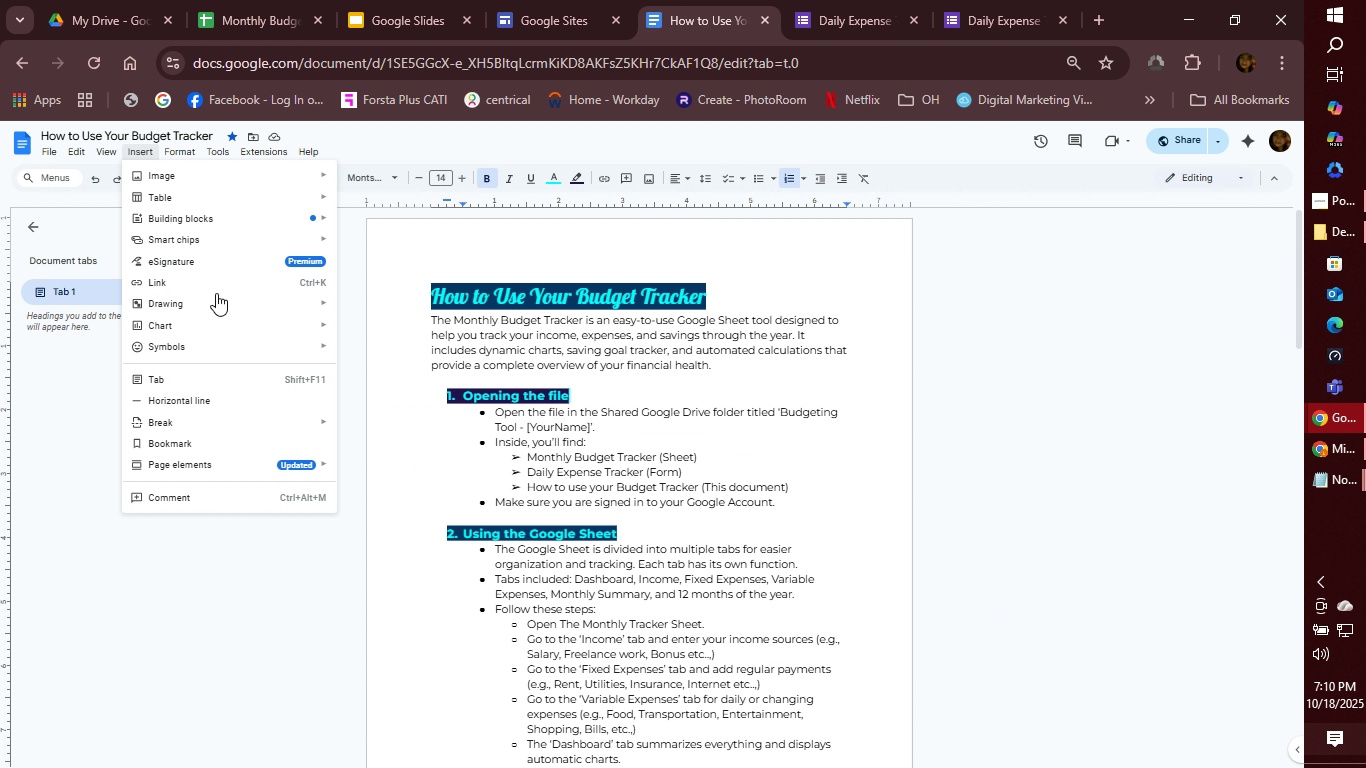 
mouse_move([215, 344])
 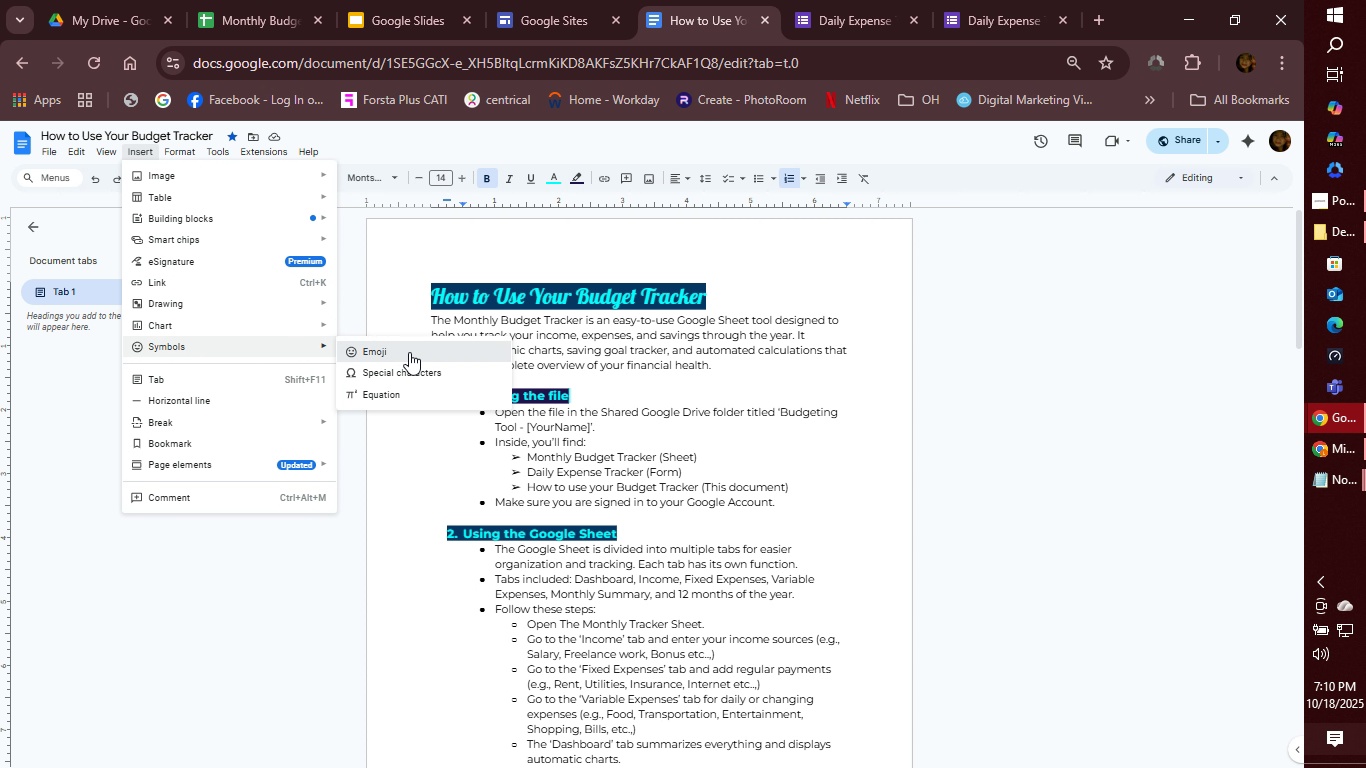 
left_click([409, 352])
 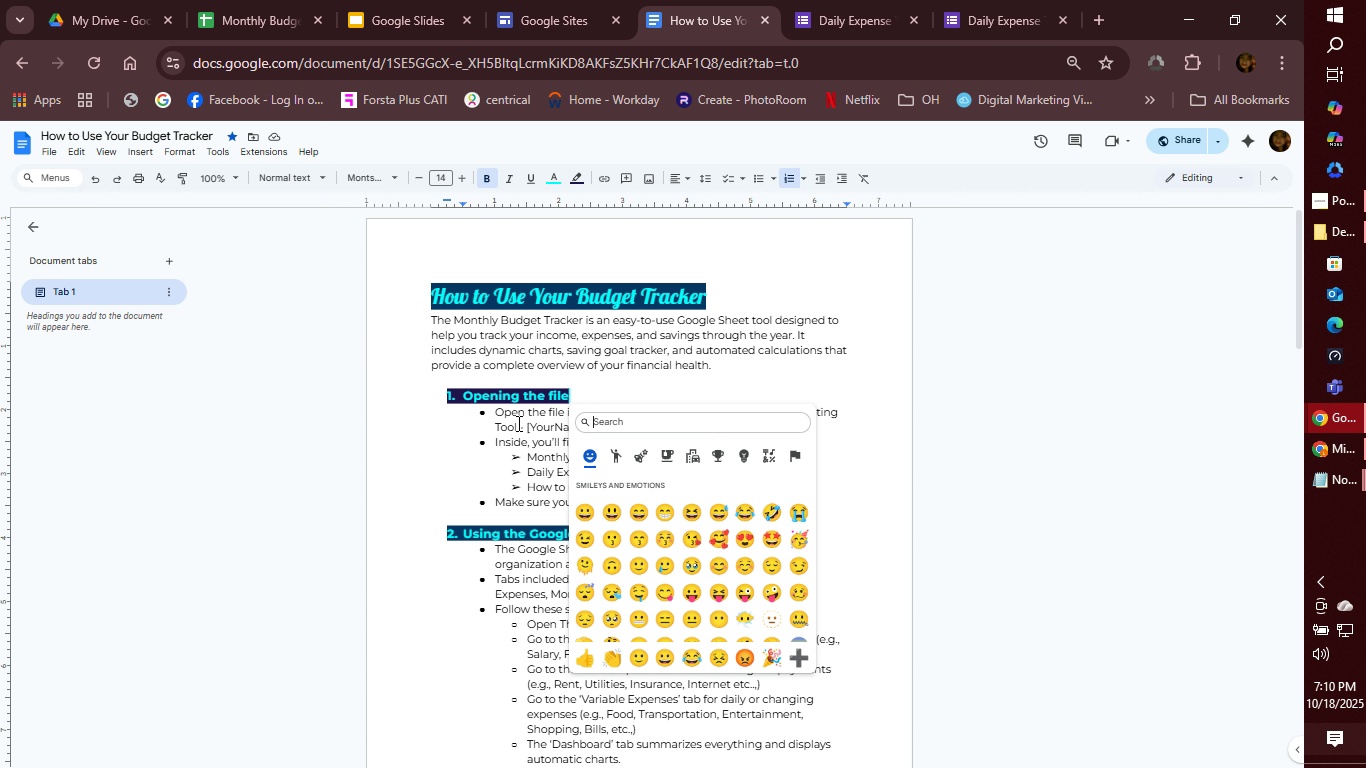 
type(folder)
 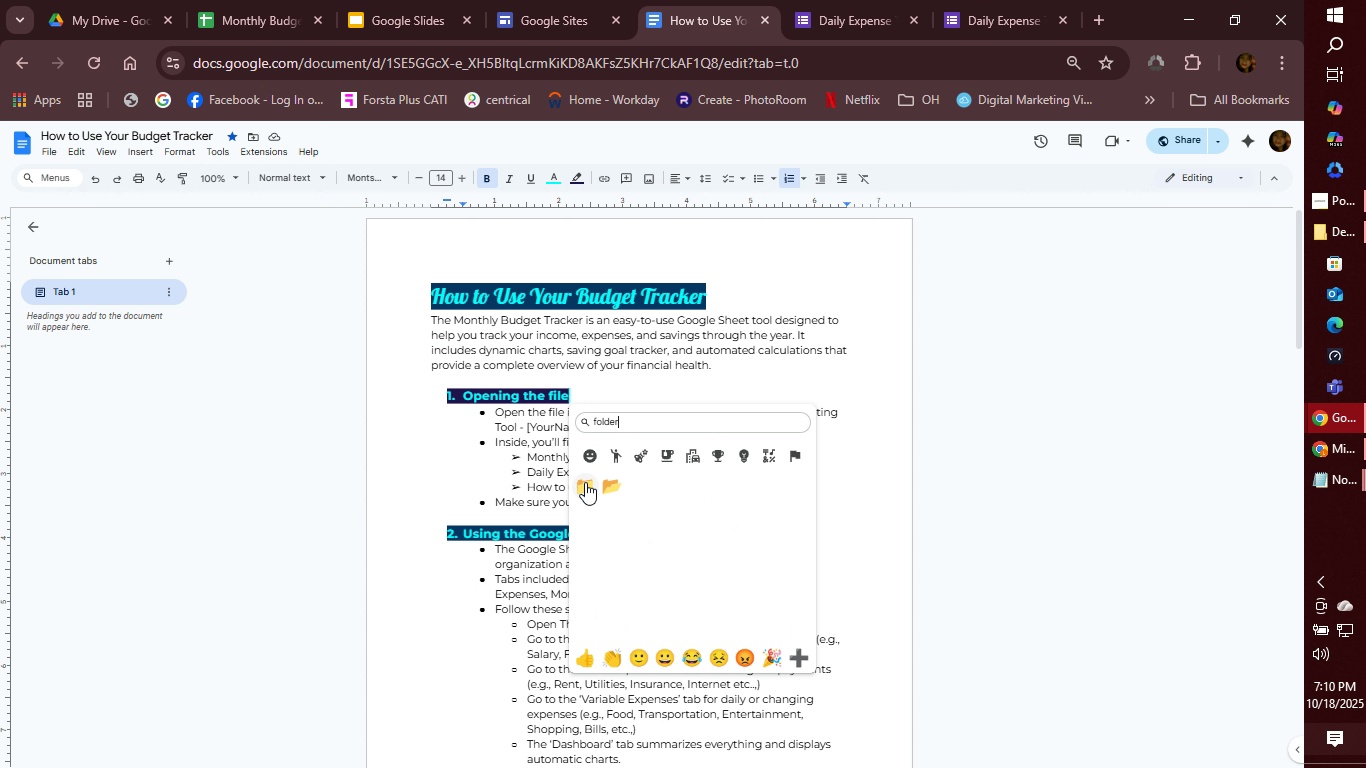 
left_click([585, 482])
 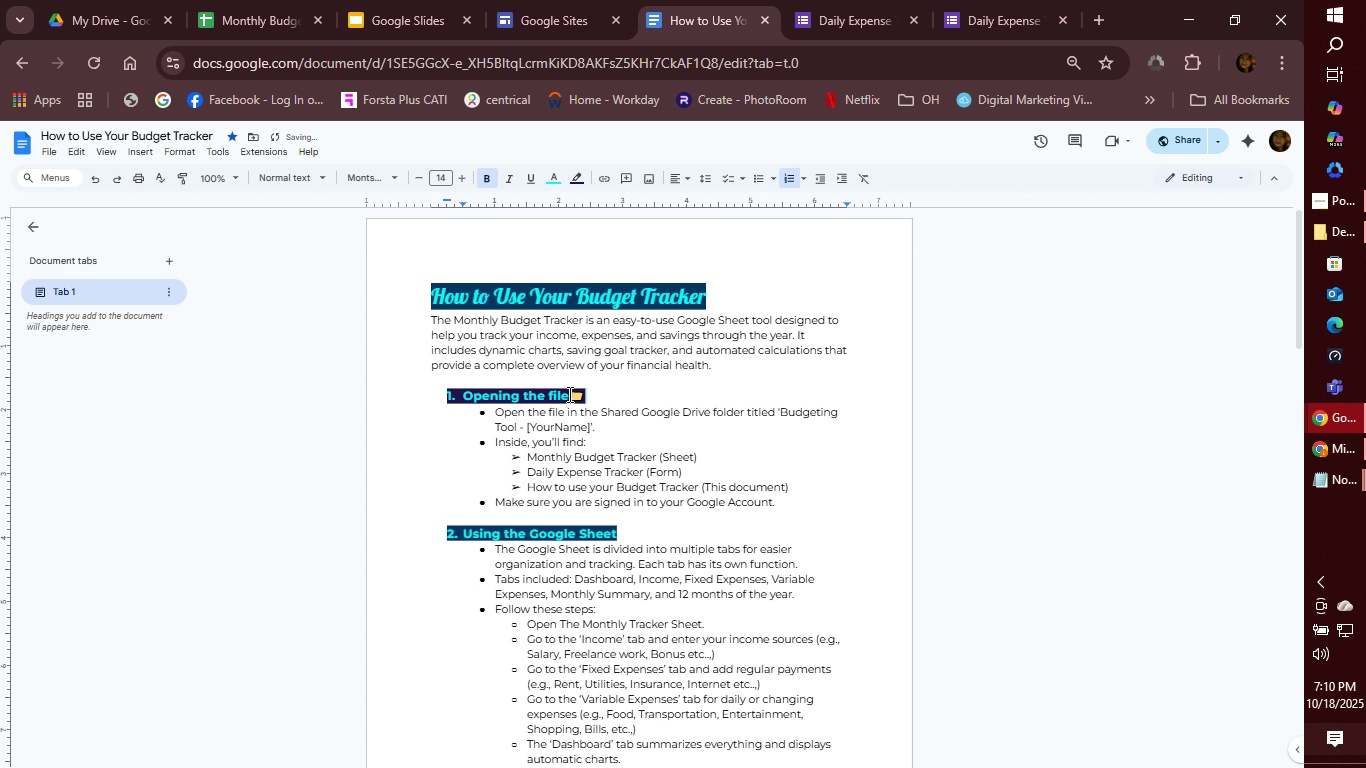 
left_click([568, 394])
 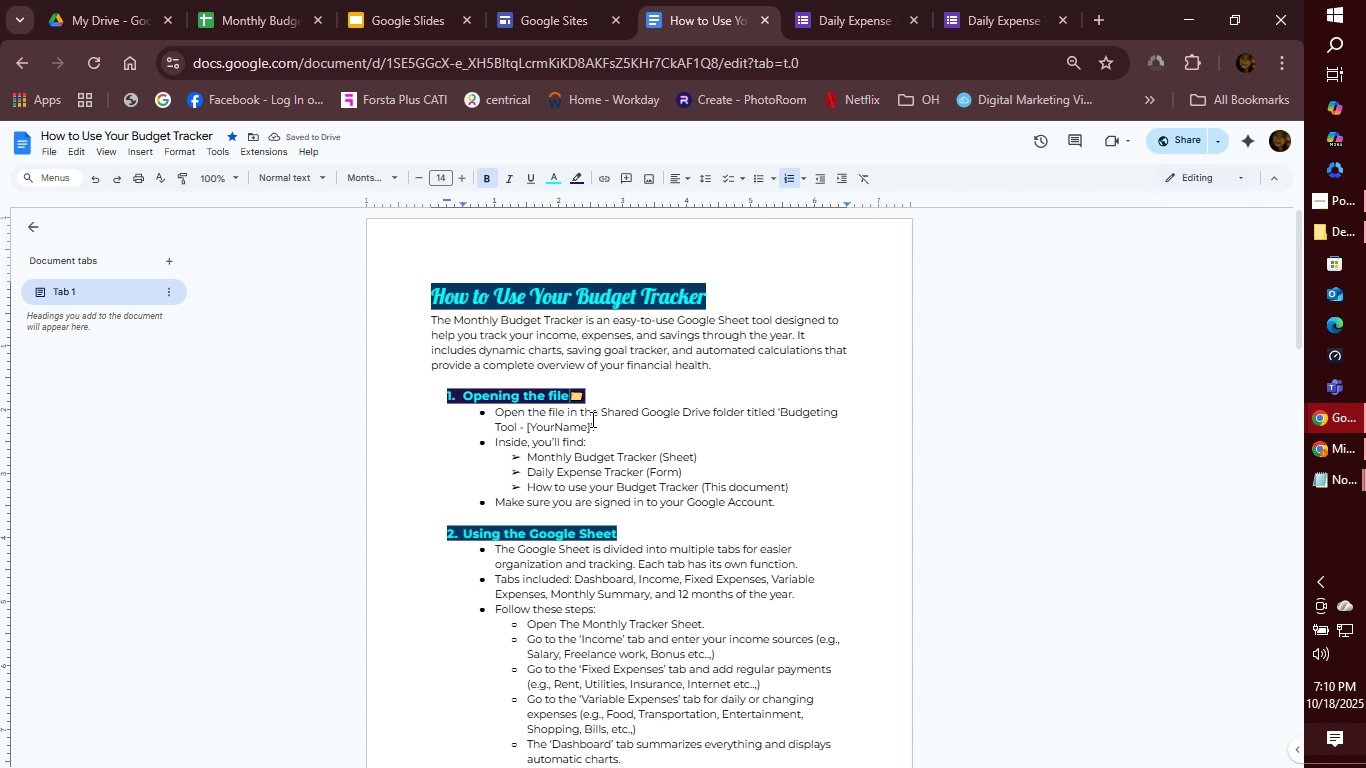 
key(Space)
 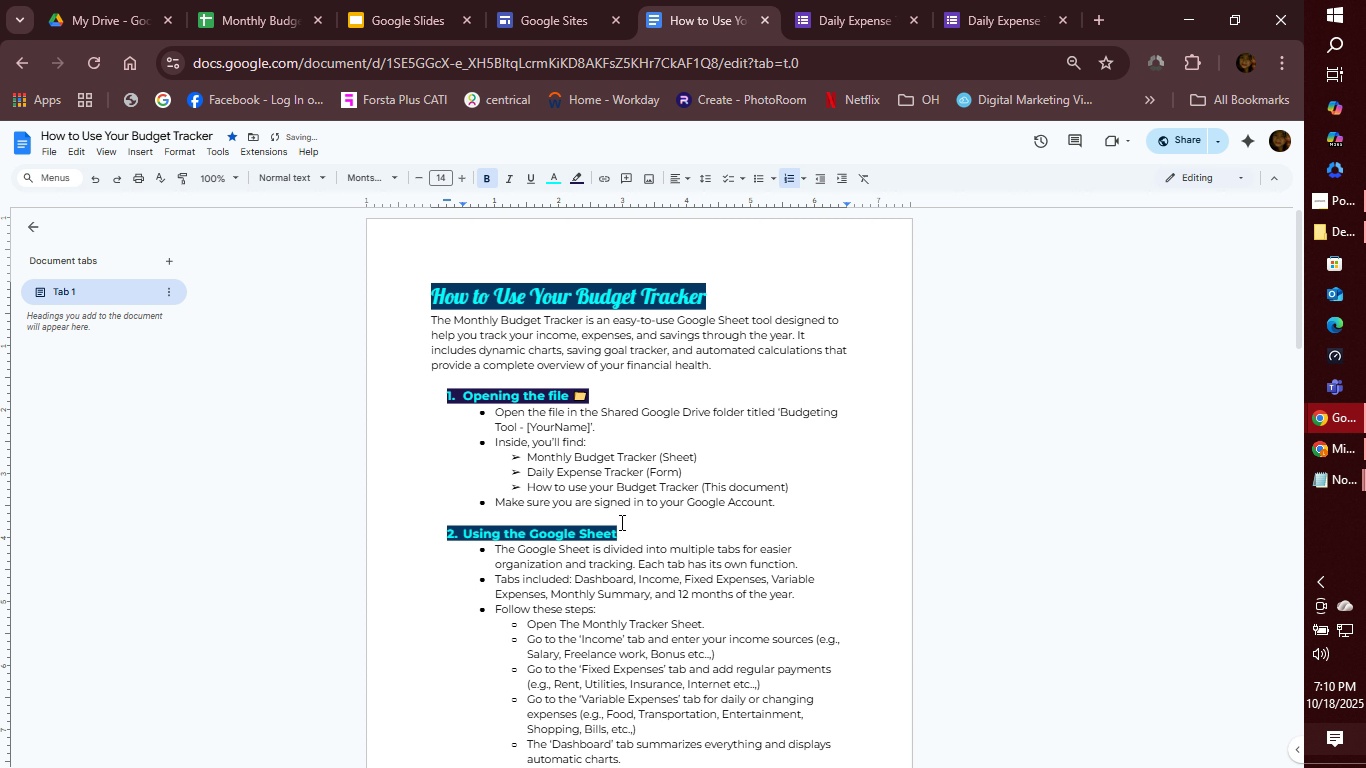 
left_click([627, 524])
 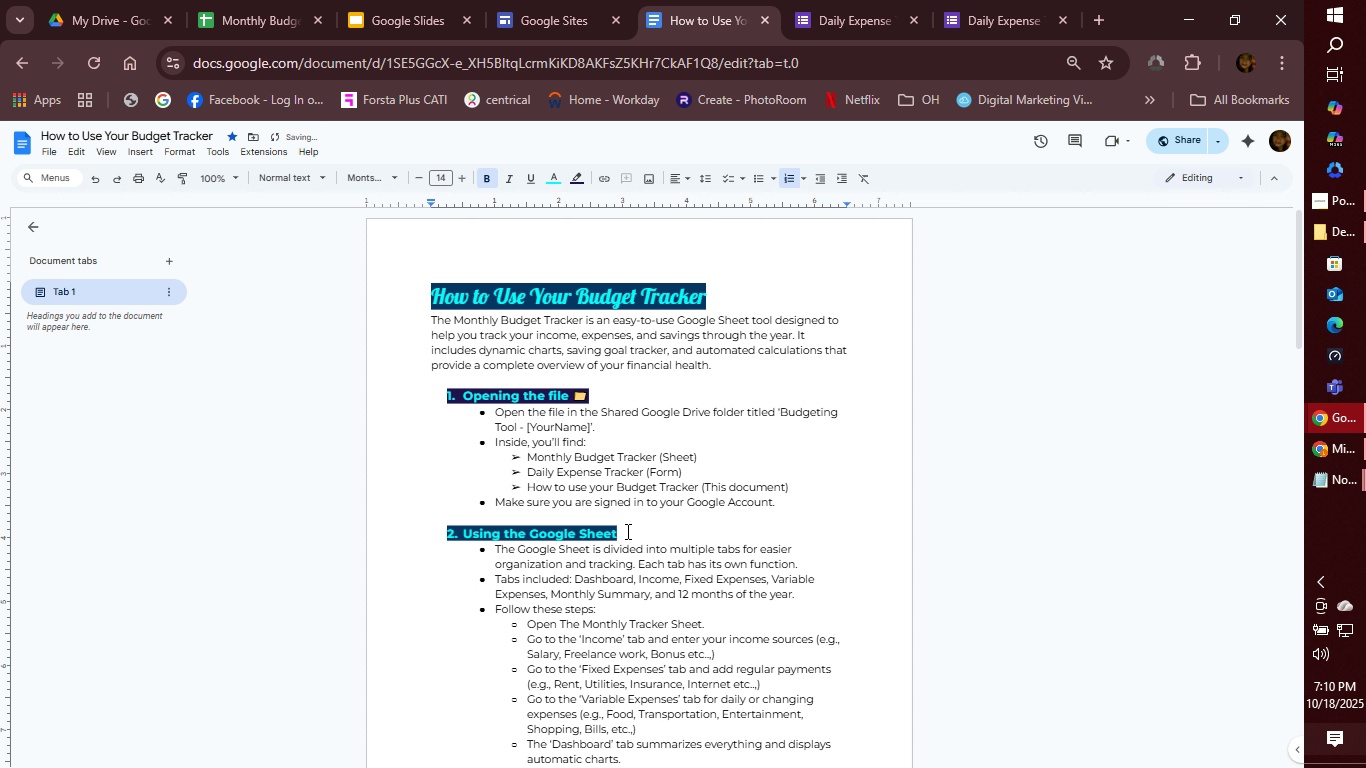 
left_click([626, 531])
 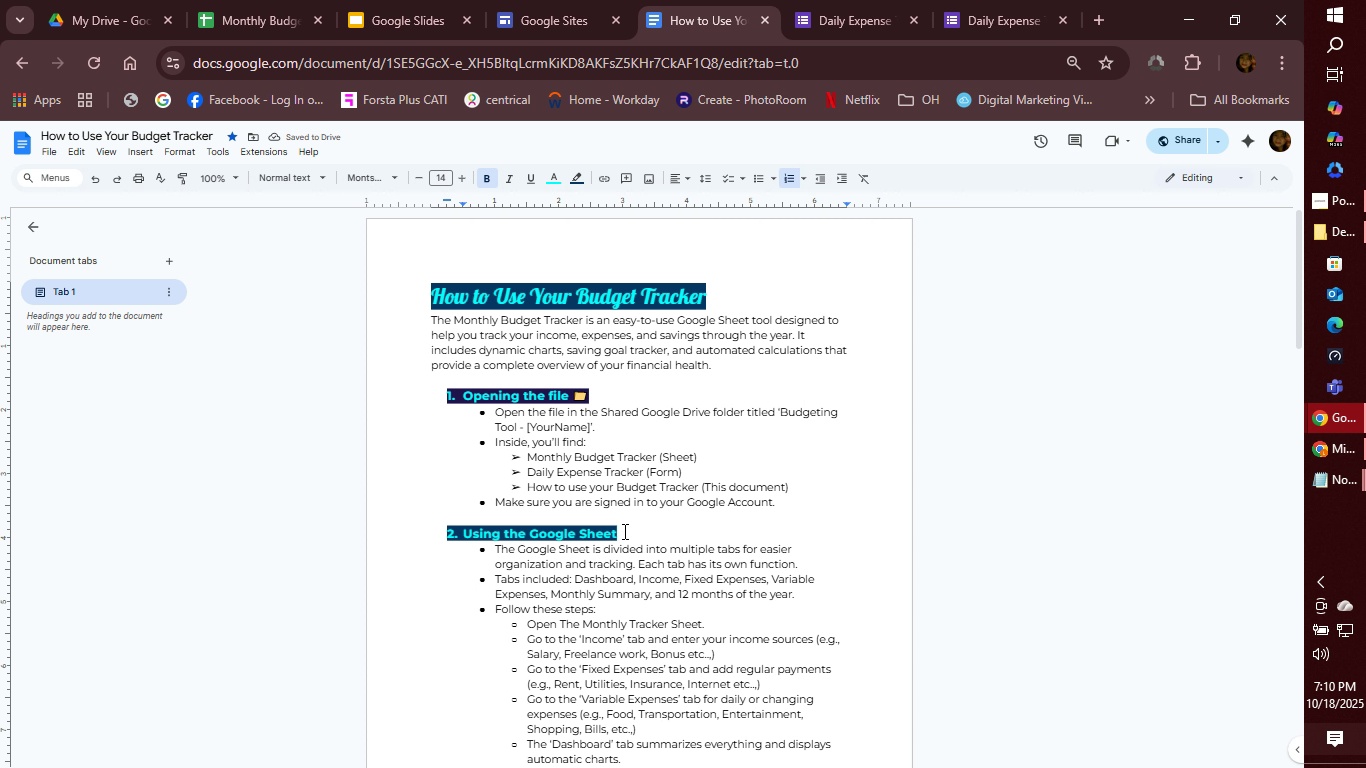 
key(Space)
 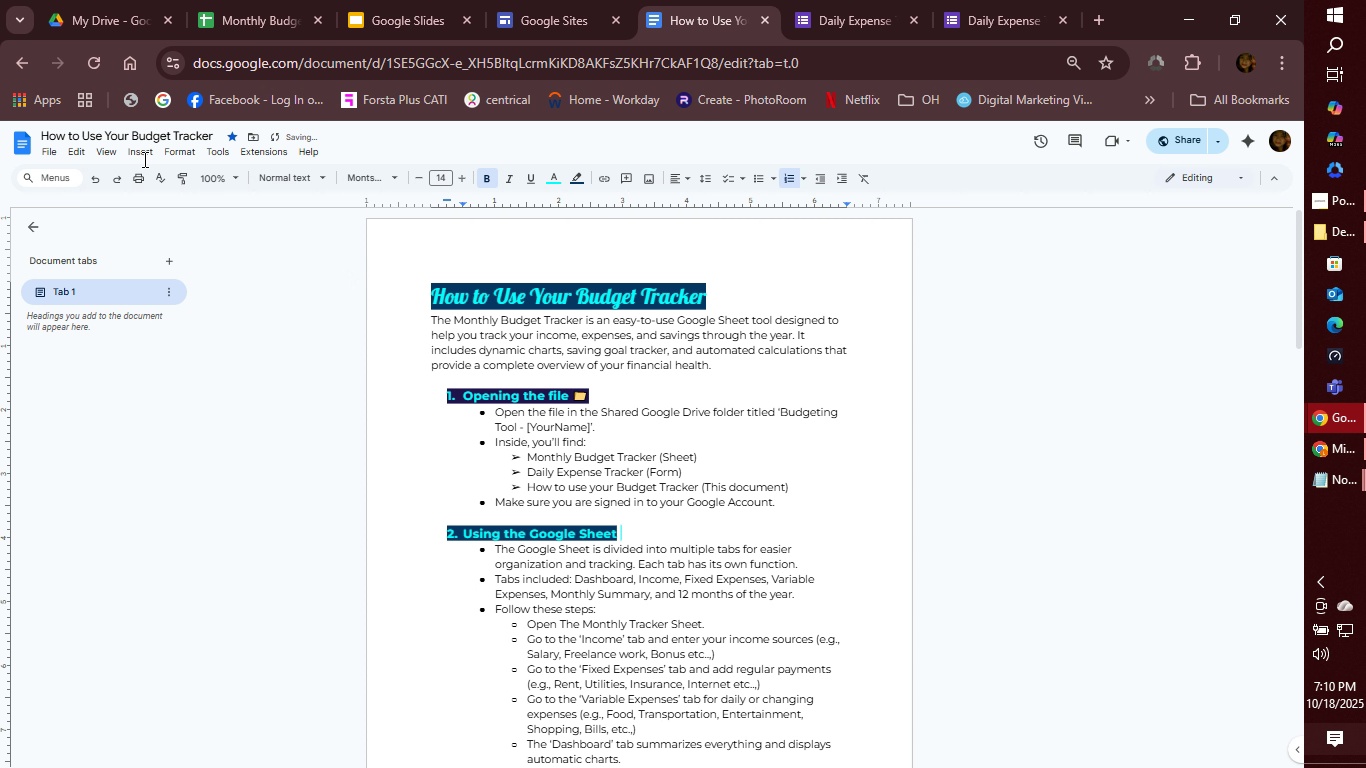 
left_click([142, 159])
 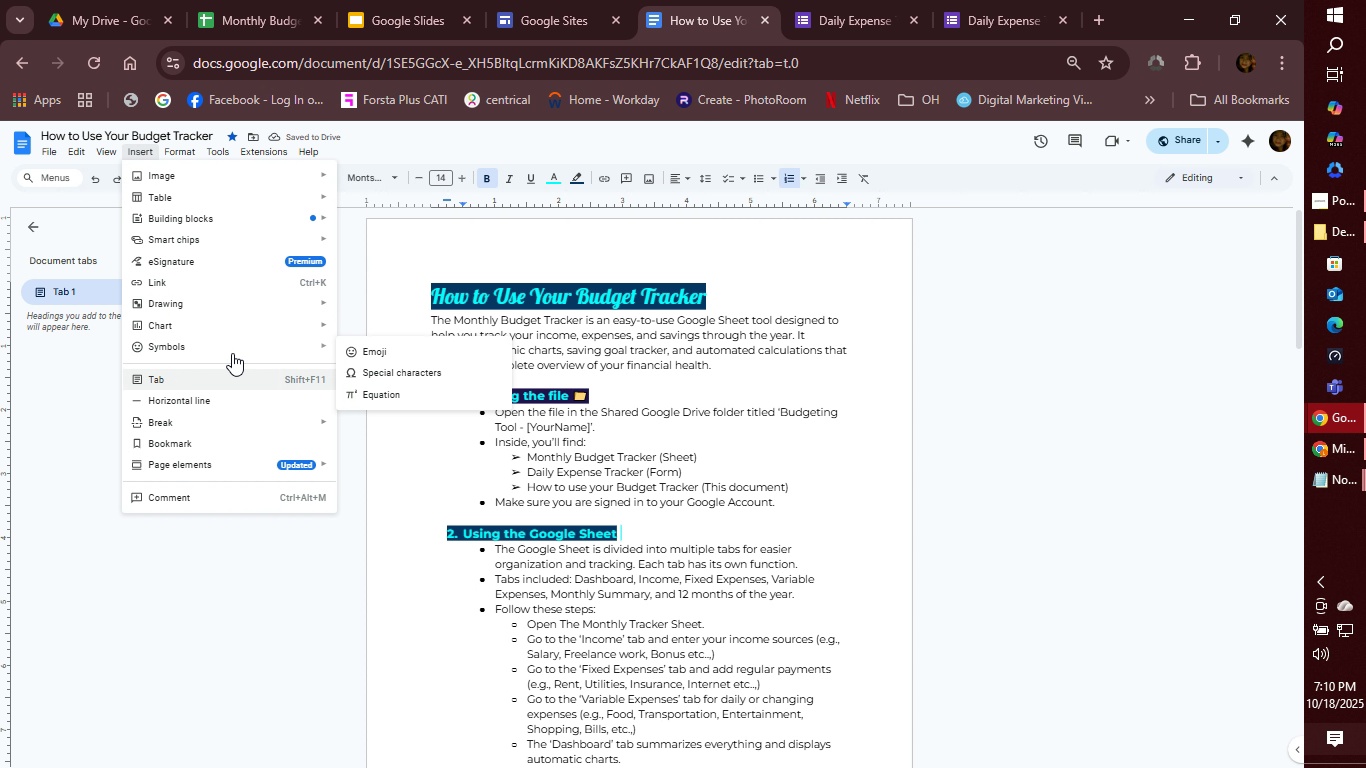 
left_click([372, 355])
 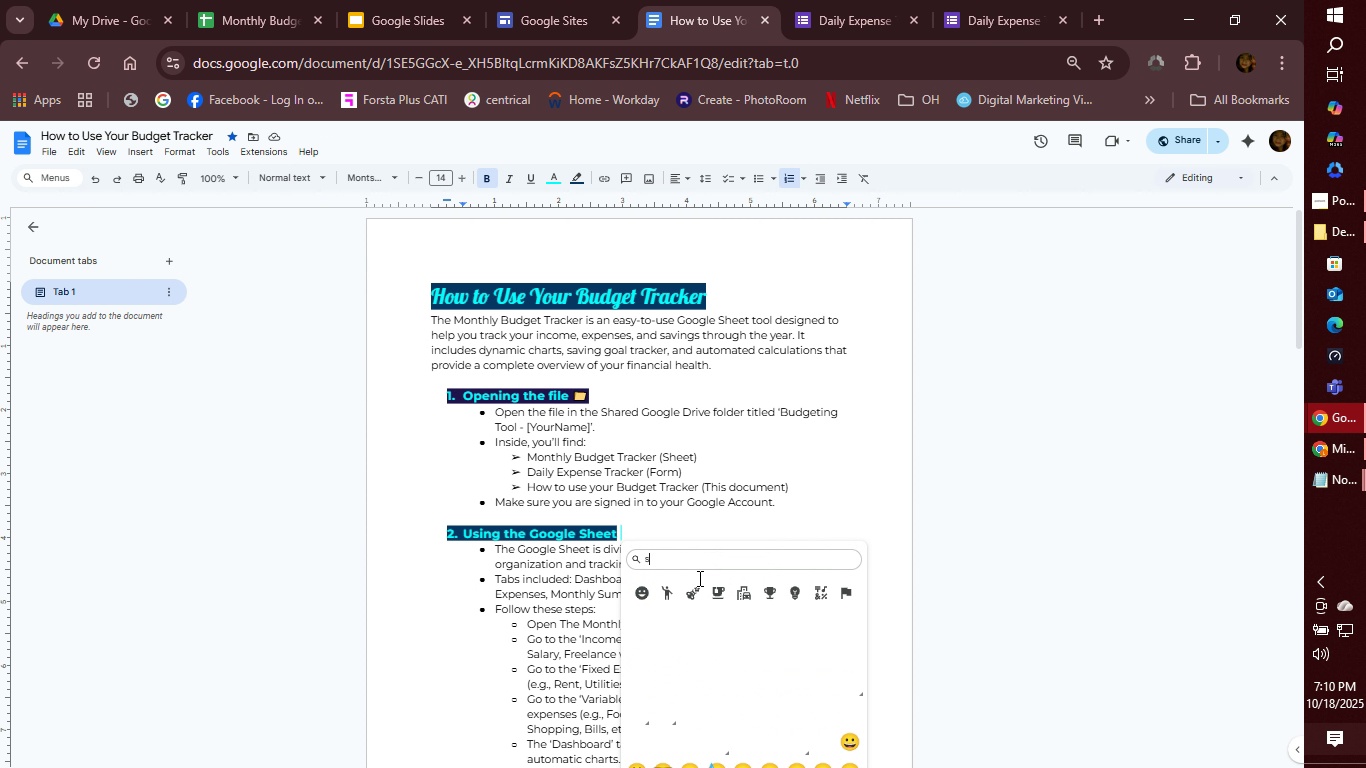 
type(sheet)
key(Backspace)
key(Backspace)
key(Backspace)
key(Backspace)
type(apeprpaper)
 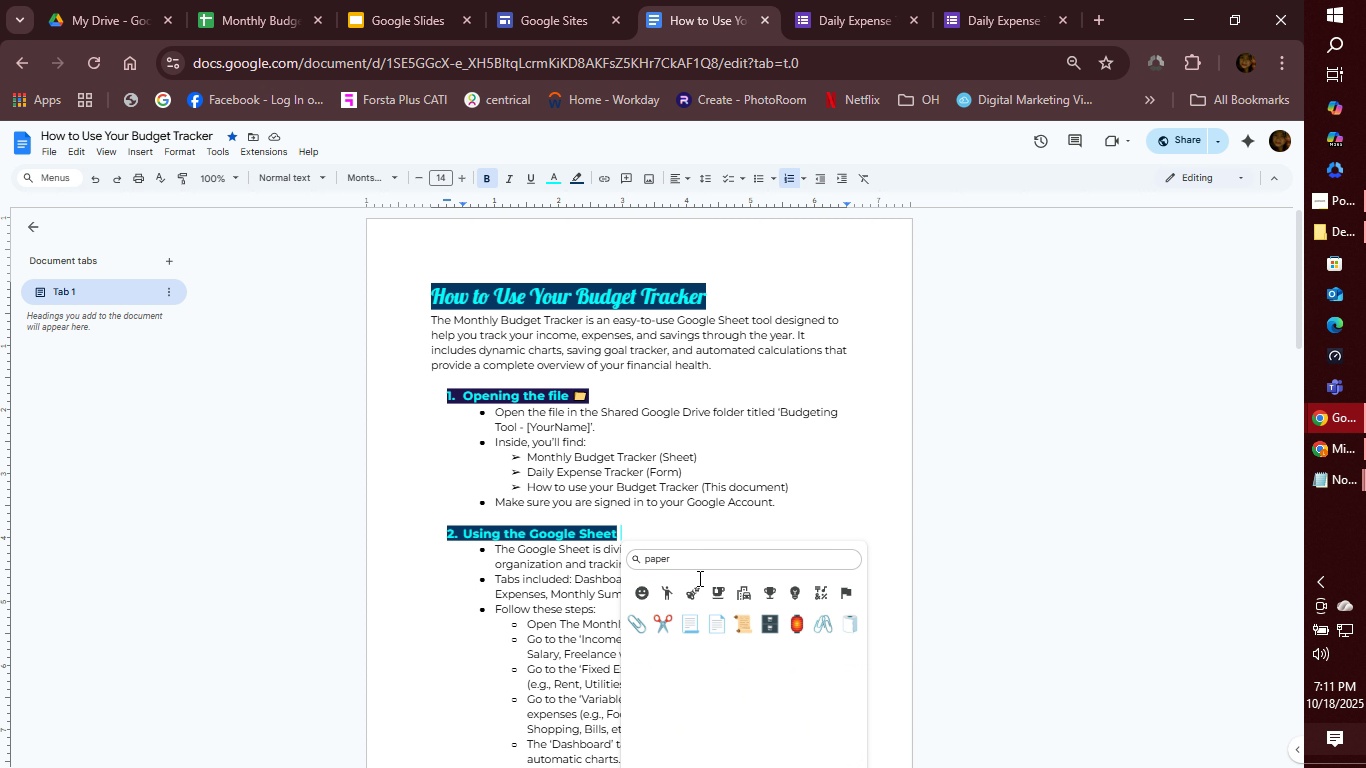 
wait(5.06)
 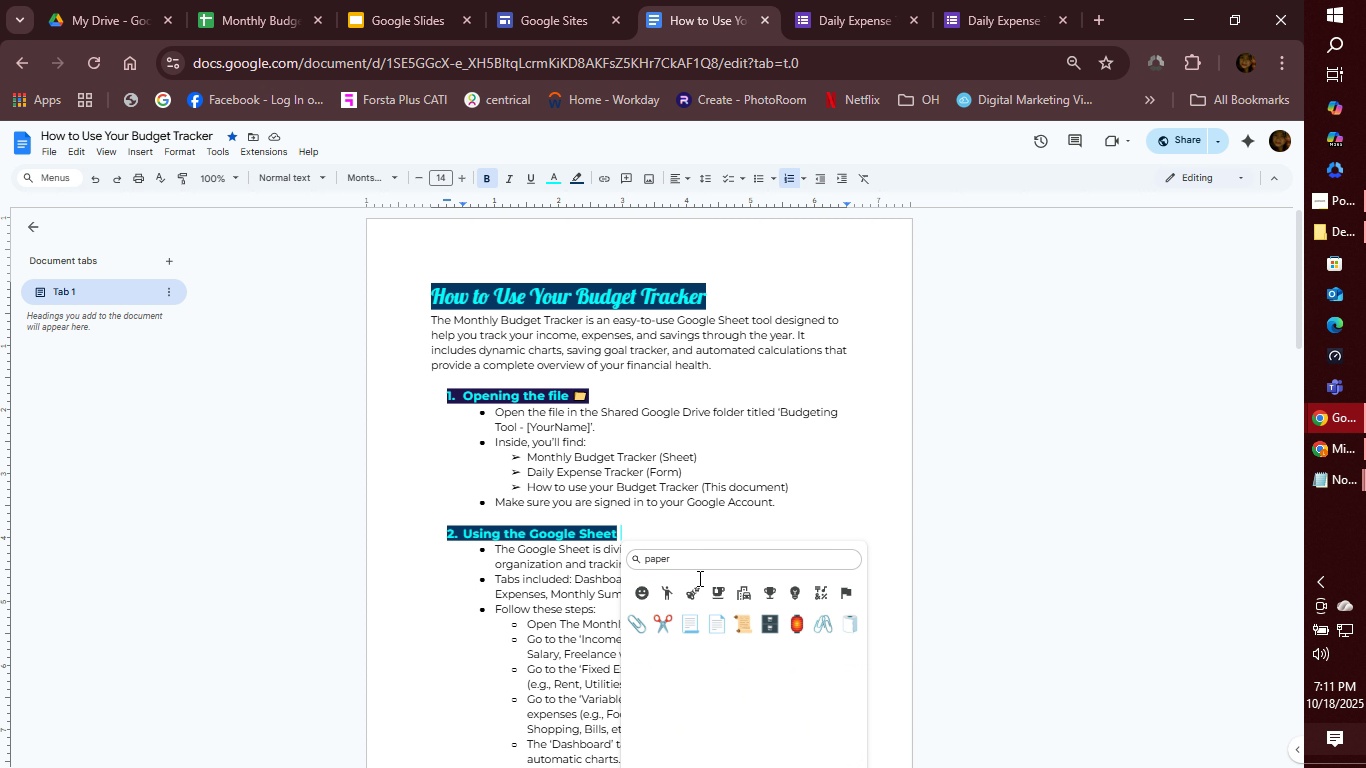 
double_click([661, 561])
 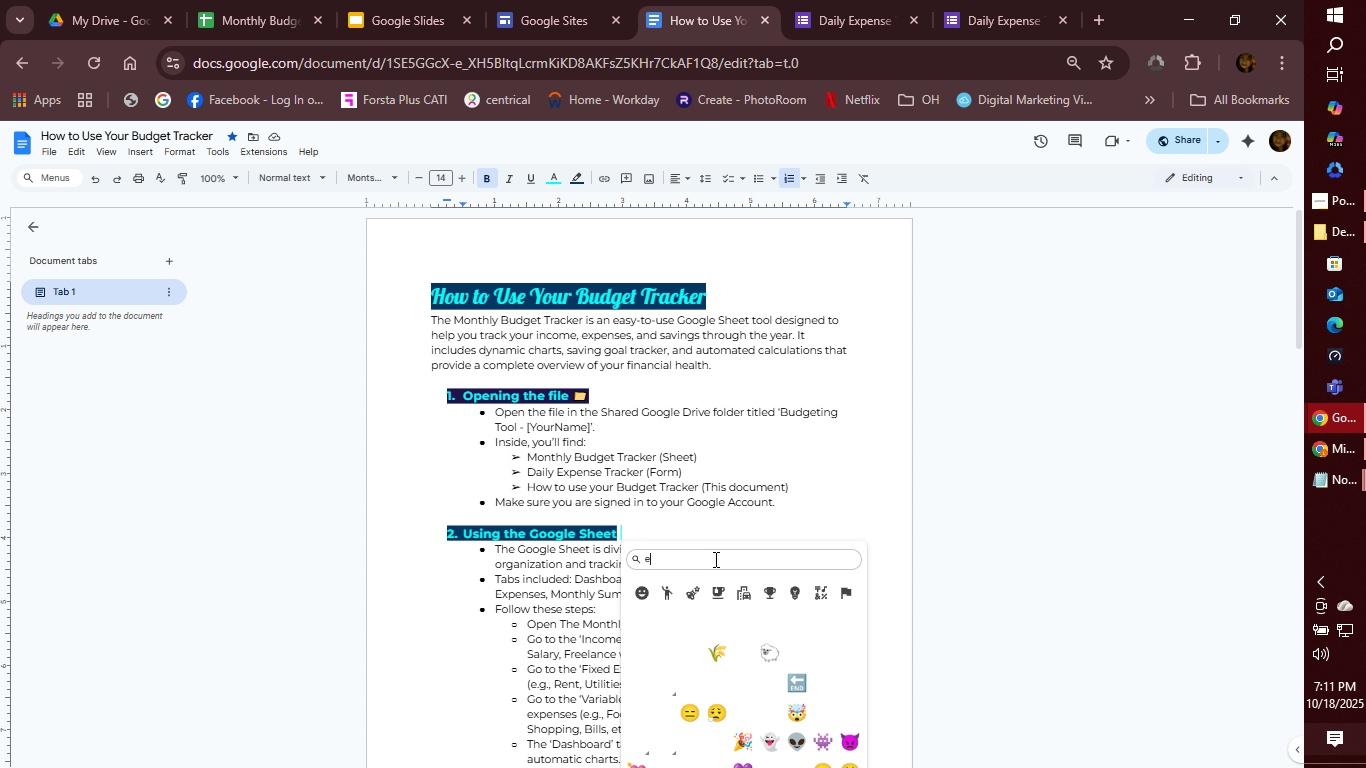 
type(excel)
key(Backspace)
key(Backspace)
key(Backspace)
key(Backspace)
key(Backspace)
key(Backspace)
type(math)
key(Backspace)
key(Backspace)
key(Backspace)
key(Backspace)
key(Backspace)
key(Backspace)
type(gra)
 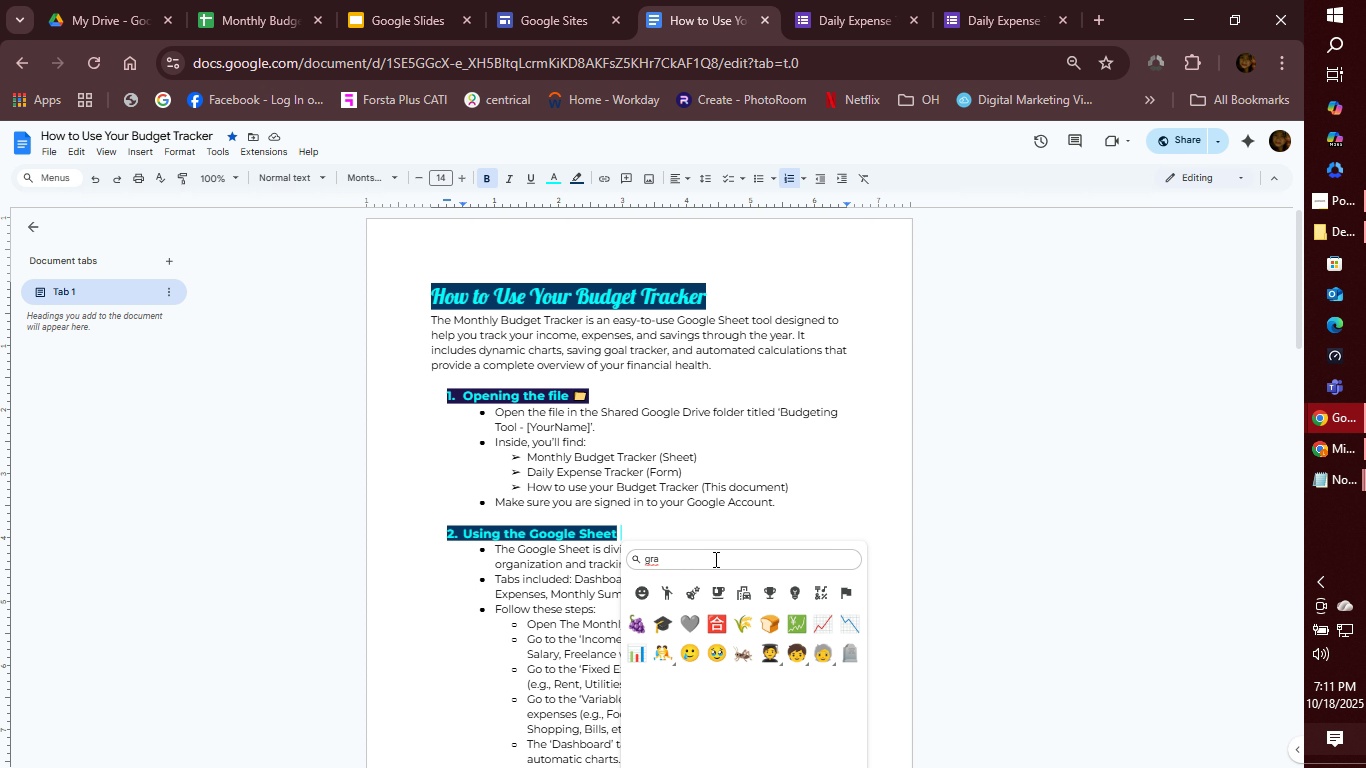 
wait(8.49)
 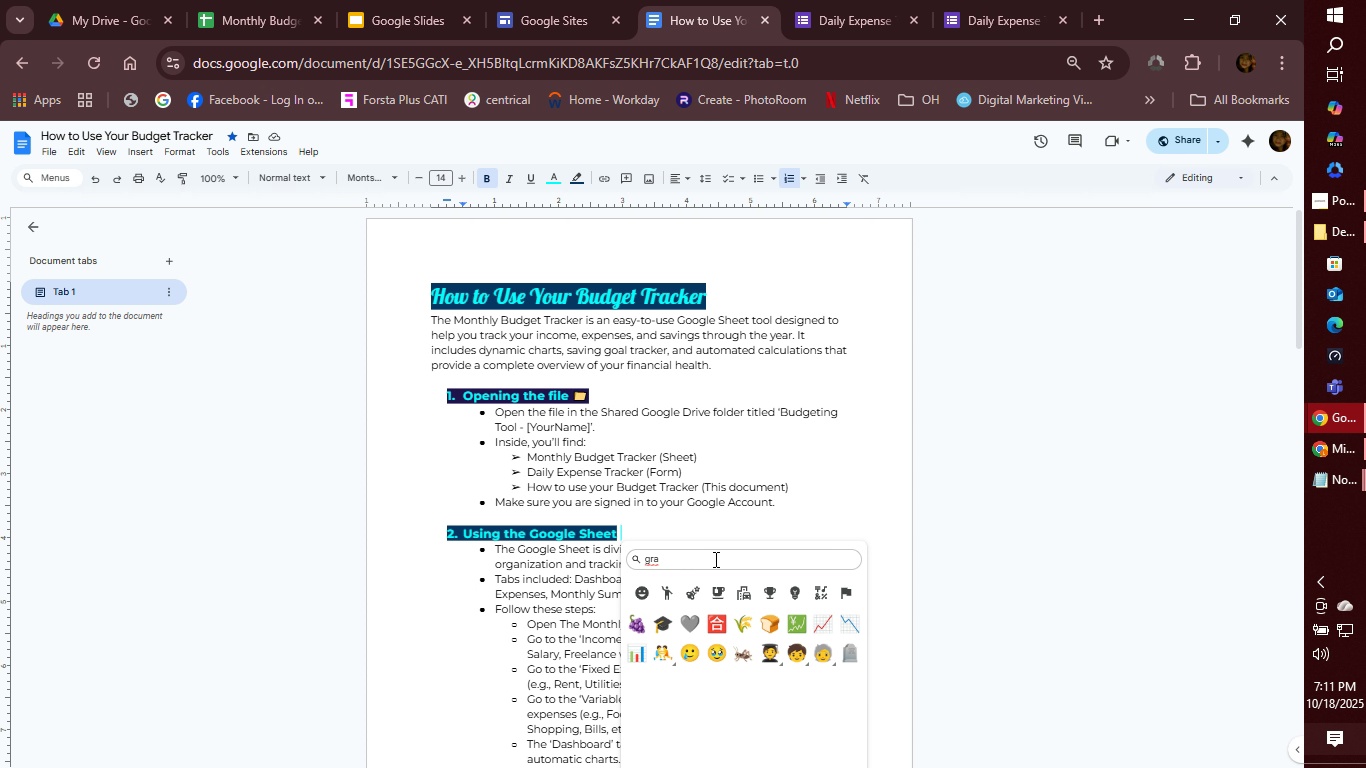 
left_click([822, 629])
 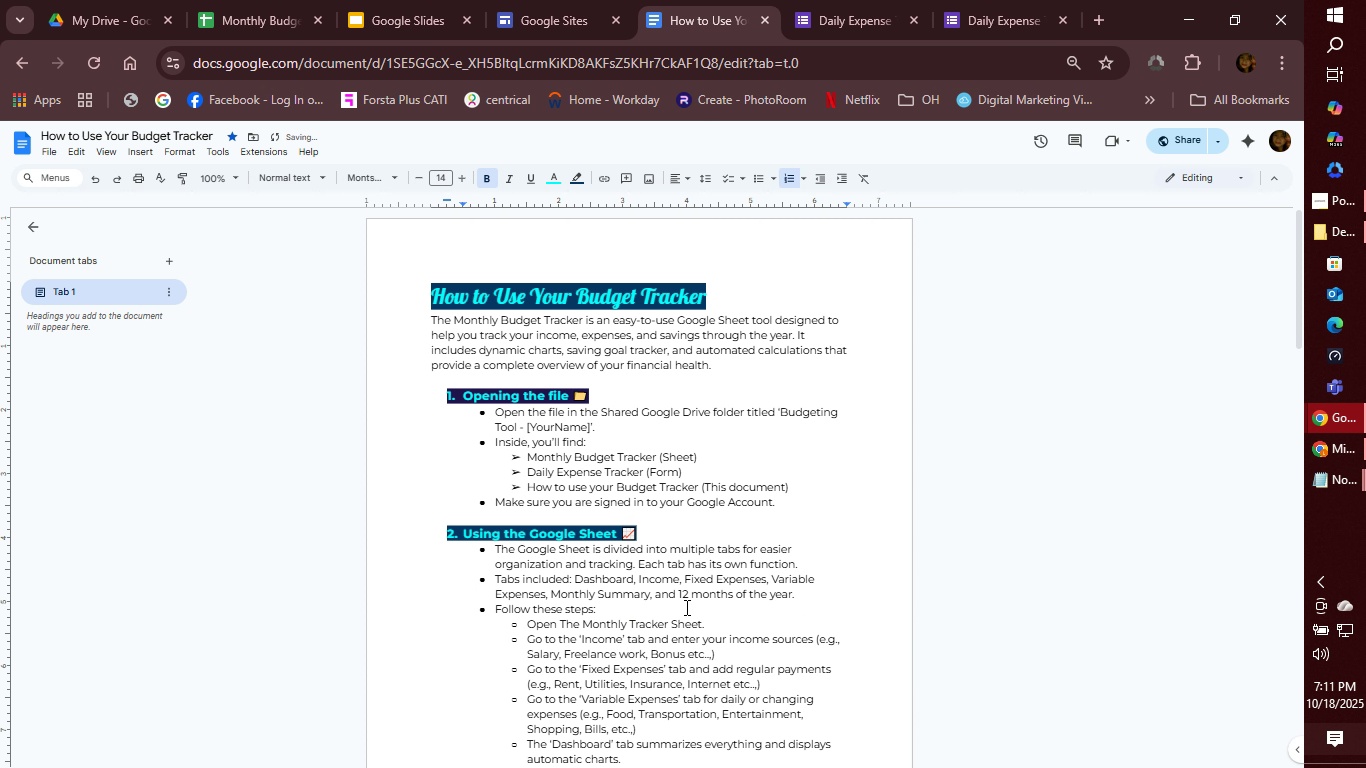 
scroll: coordinate [685, 577], scroll_direction: down, amount: 2.0
 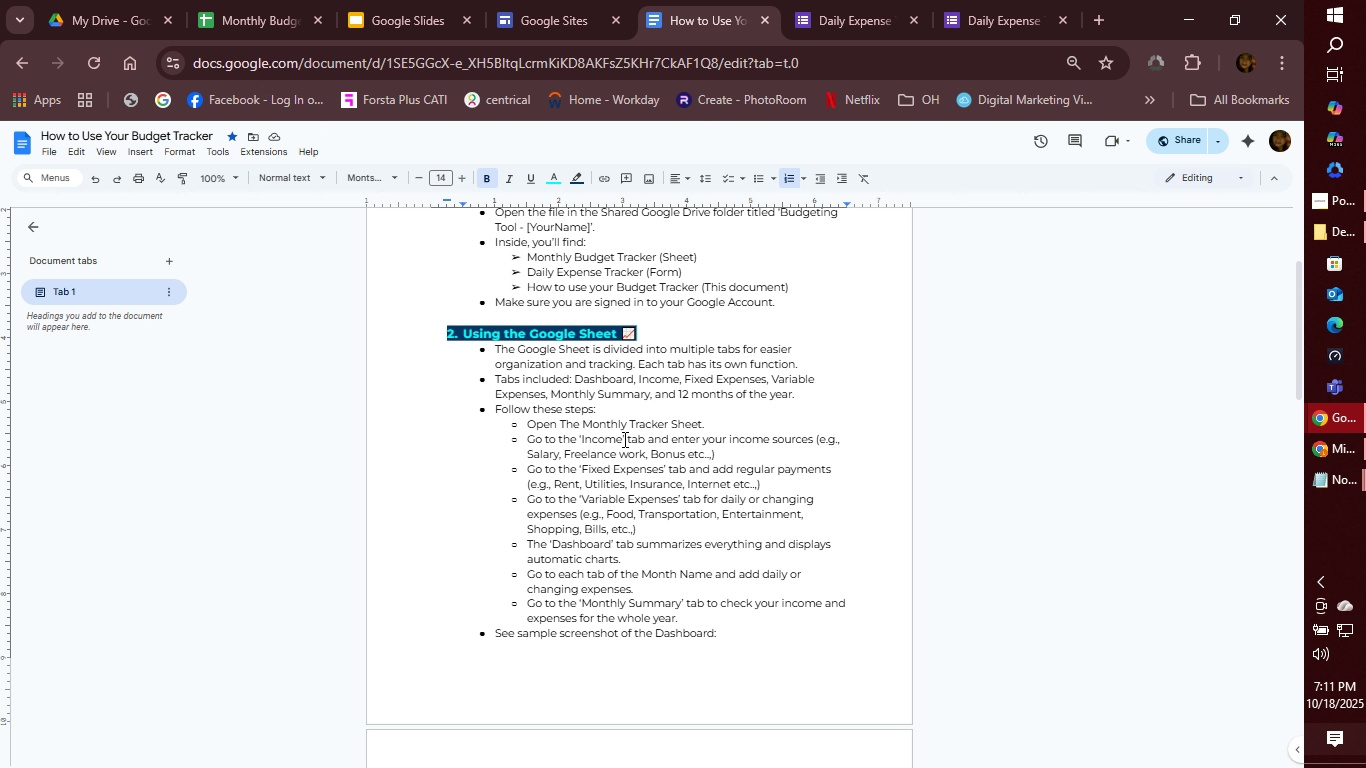 
wait(6.14)
 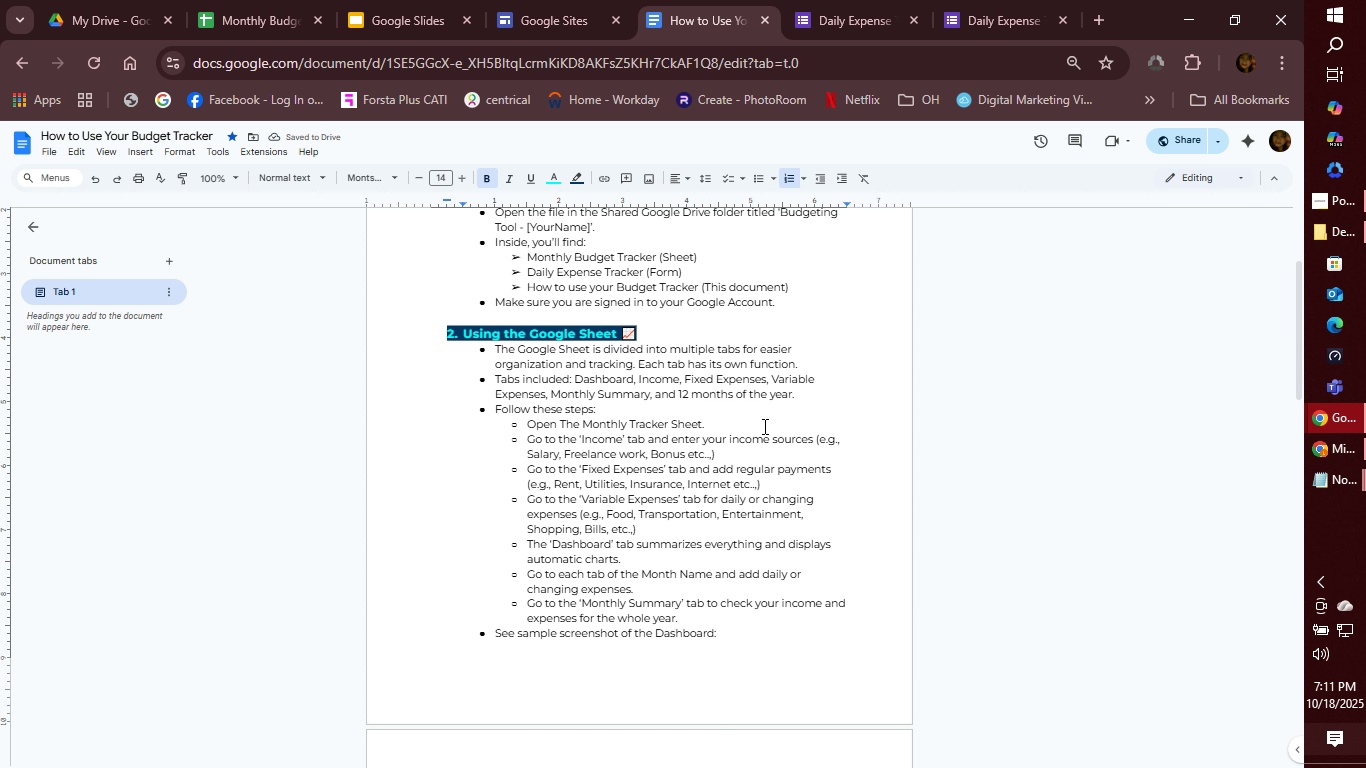 
double_click([602, 437])
 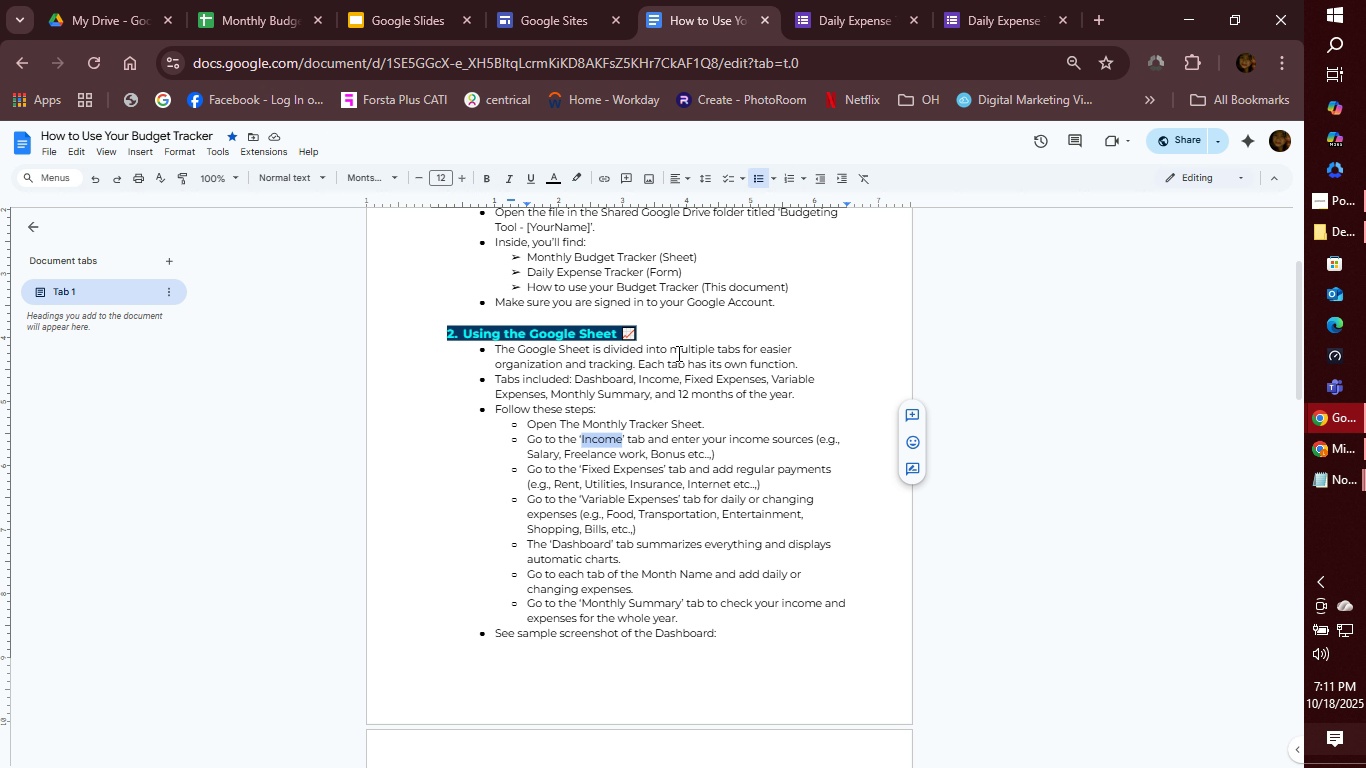 
wait(5.28)
 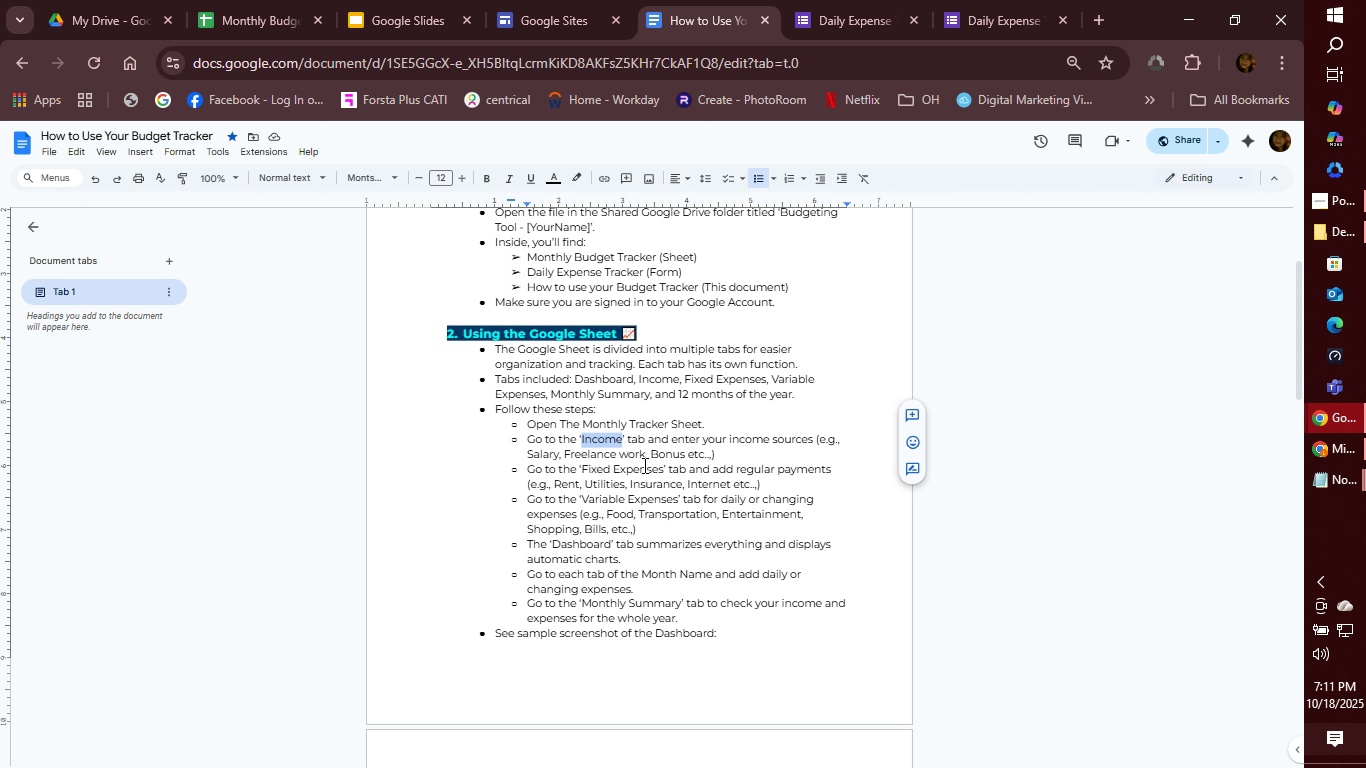 
scroll: coordinate [791, 336], scroll_direction: up, amount: 2.0
 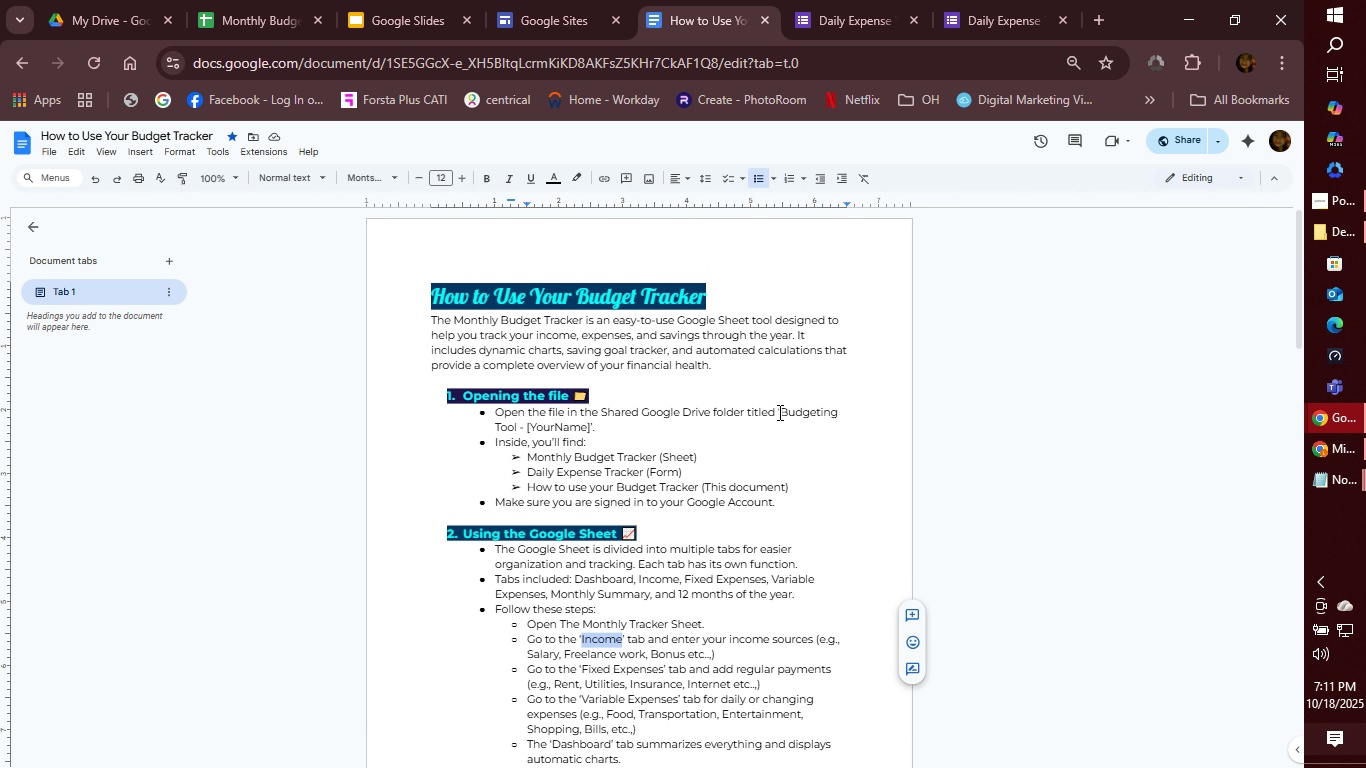 
left_click_drag(start_coordinate=[782, 411], to_coordinate=[590, 422])
 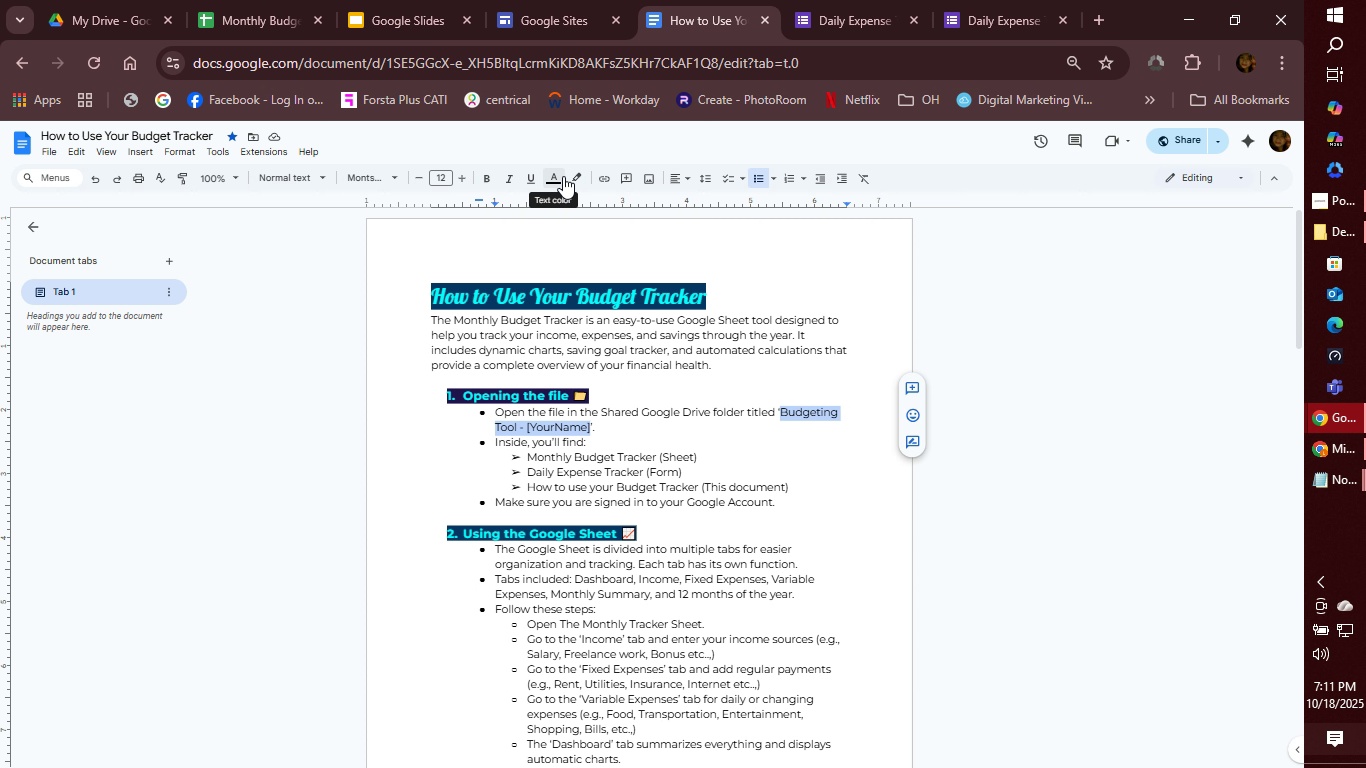 
left_click([551, 179])
 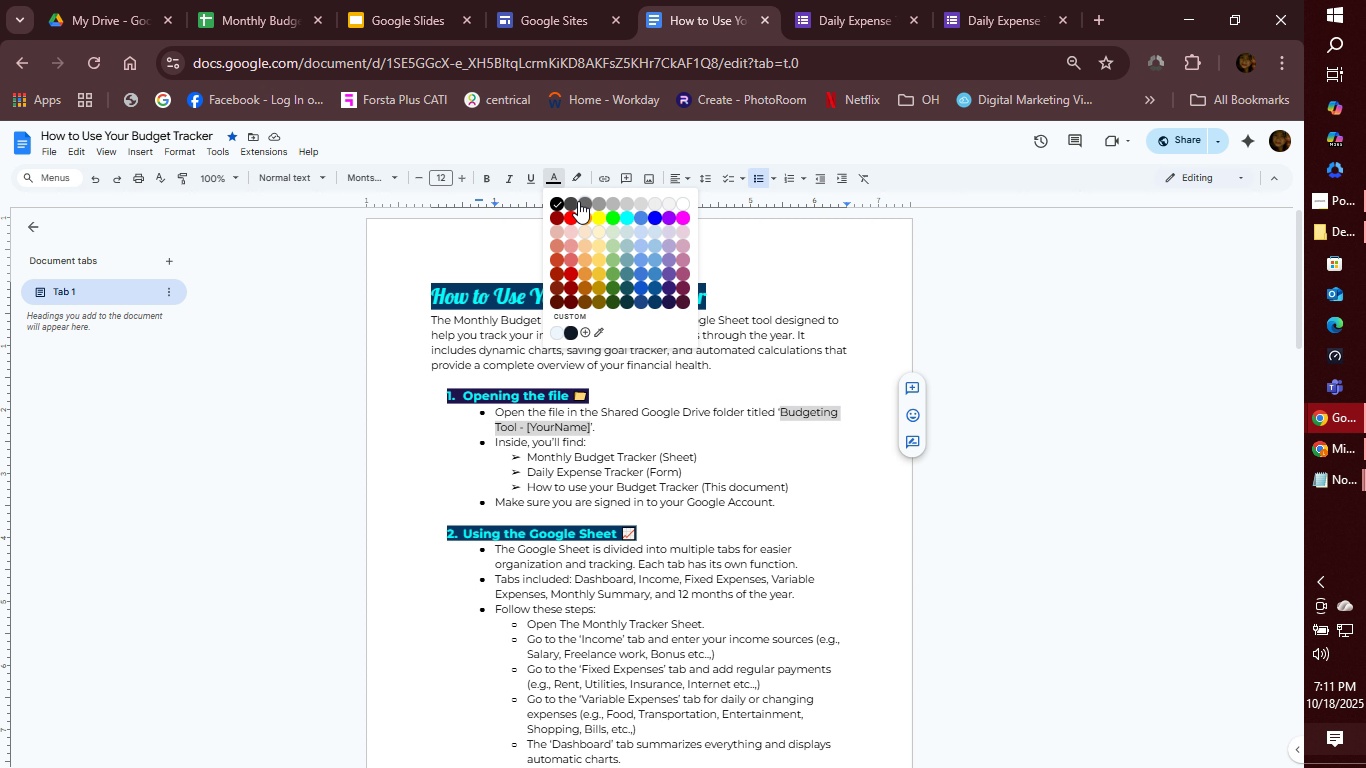 
left_click([573, 217])
 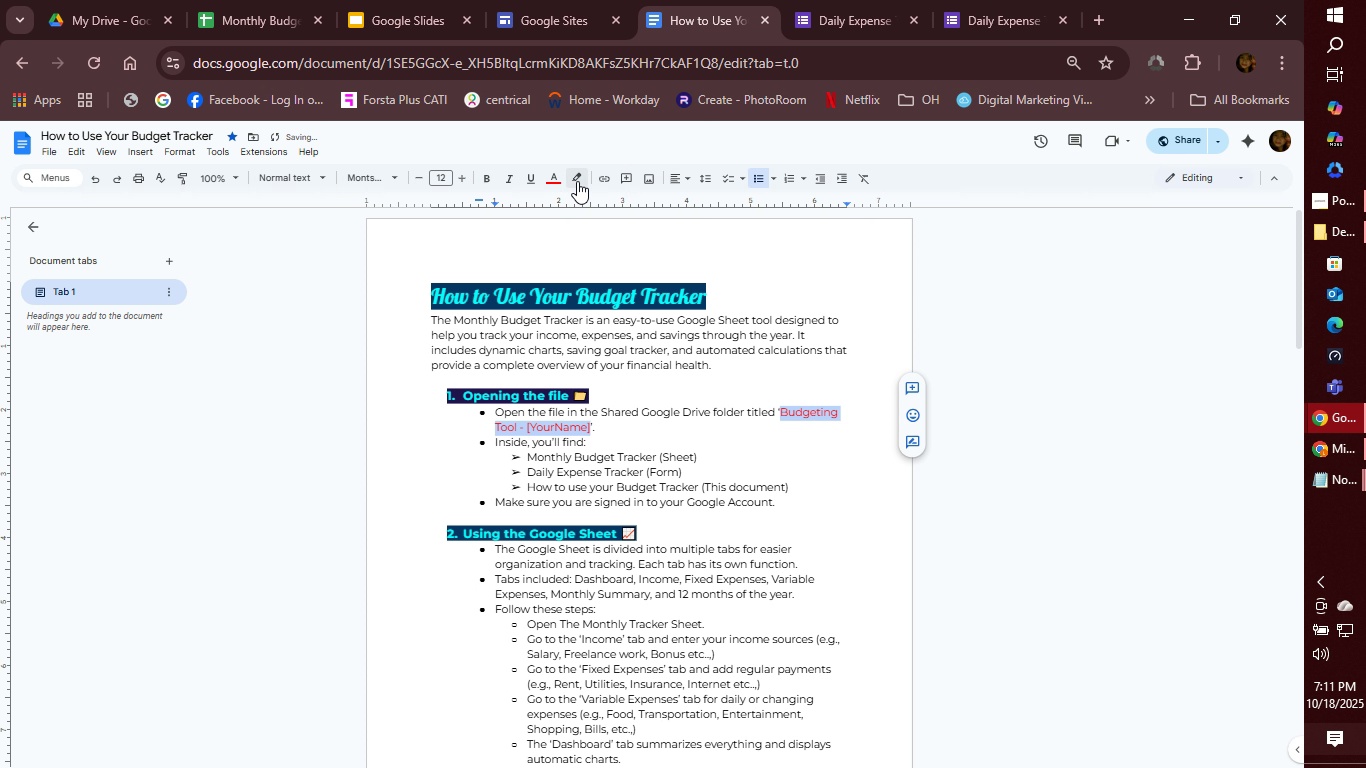 
left_click([577, 181])
 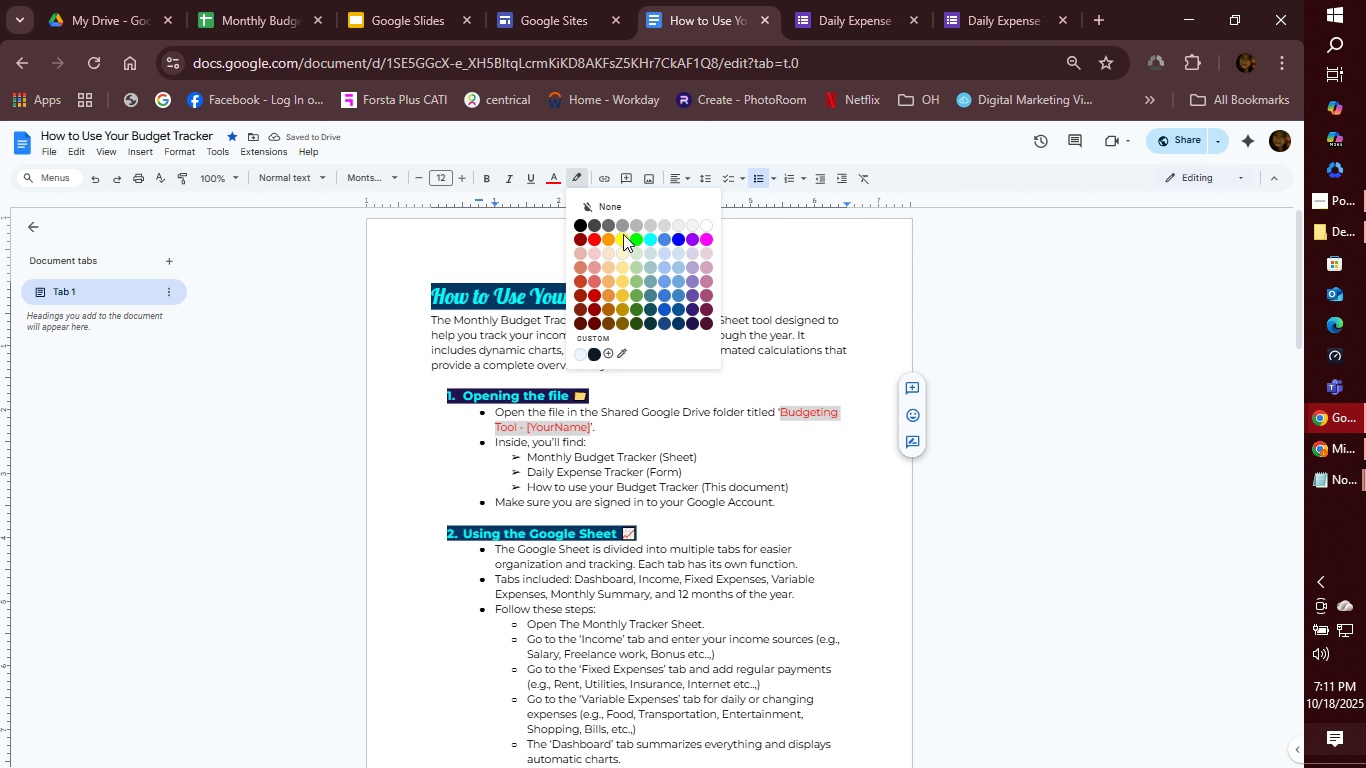 
left_click([623, 234])
 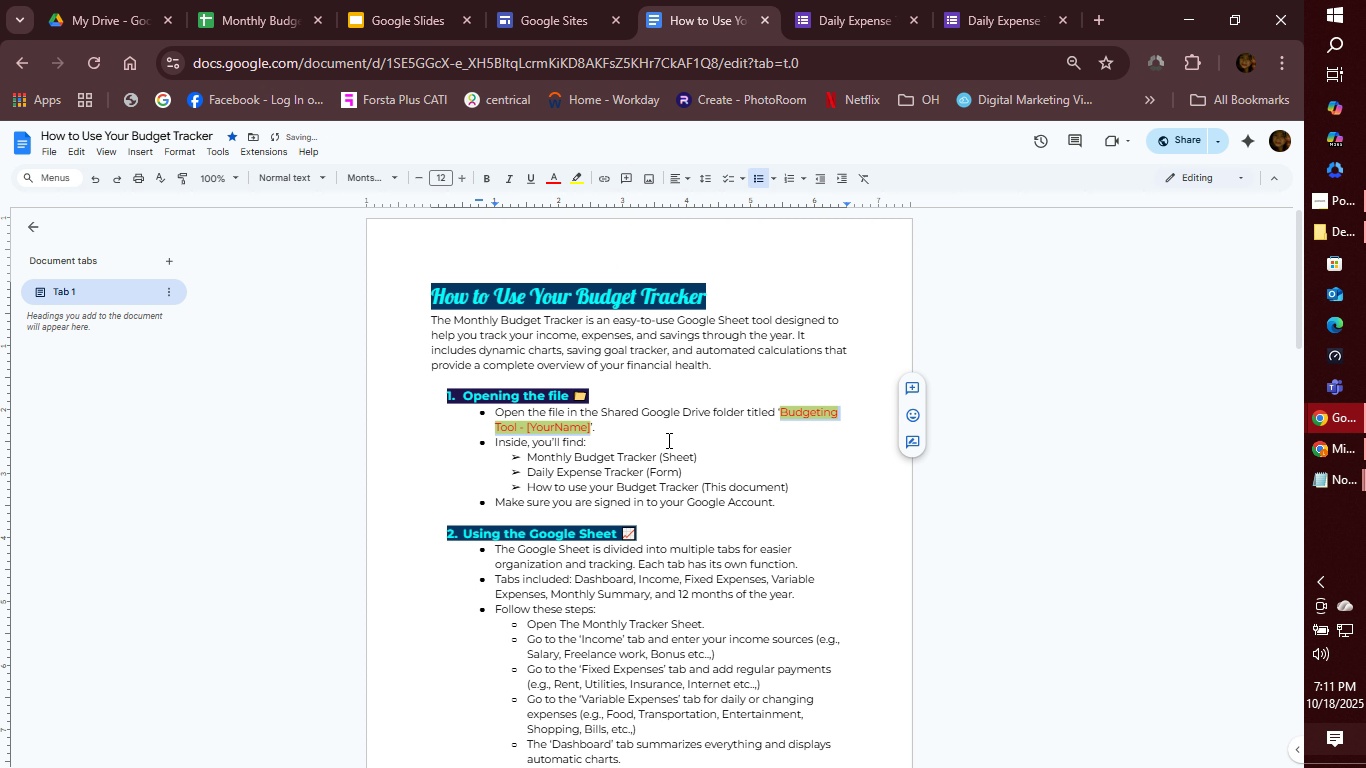 
left_click([667, 440])
 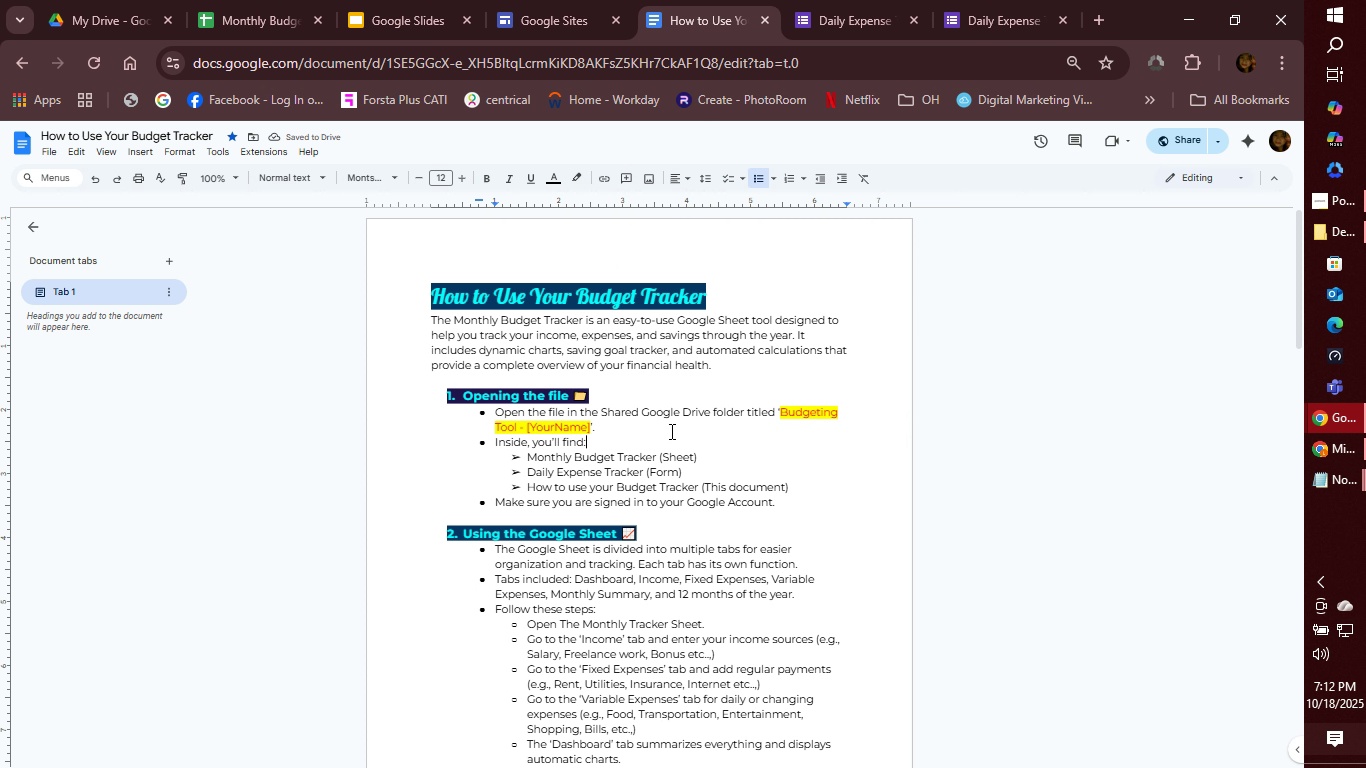 
scroll: coordinate [669, 426], scroll_direction: down, amount: 2.0
 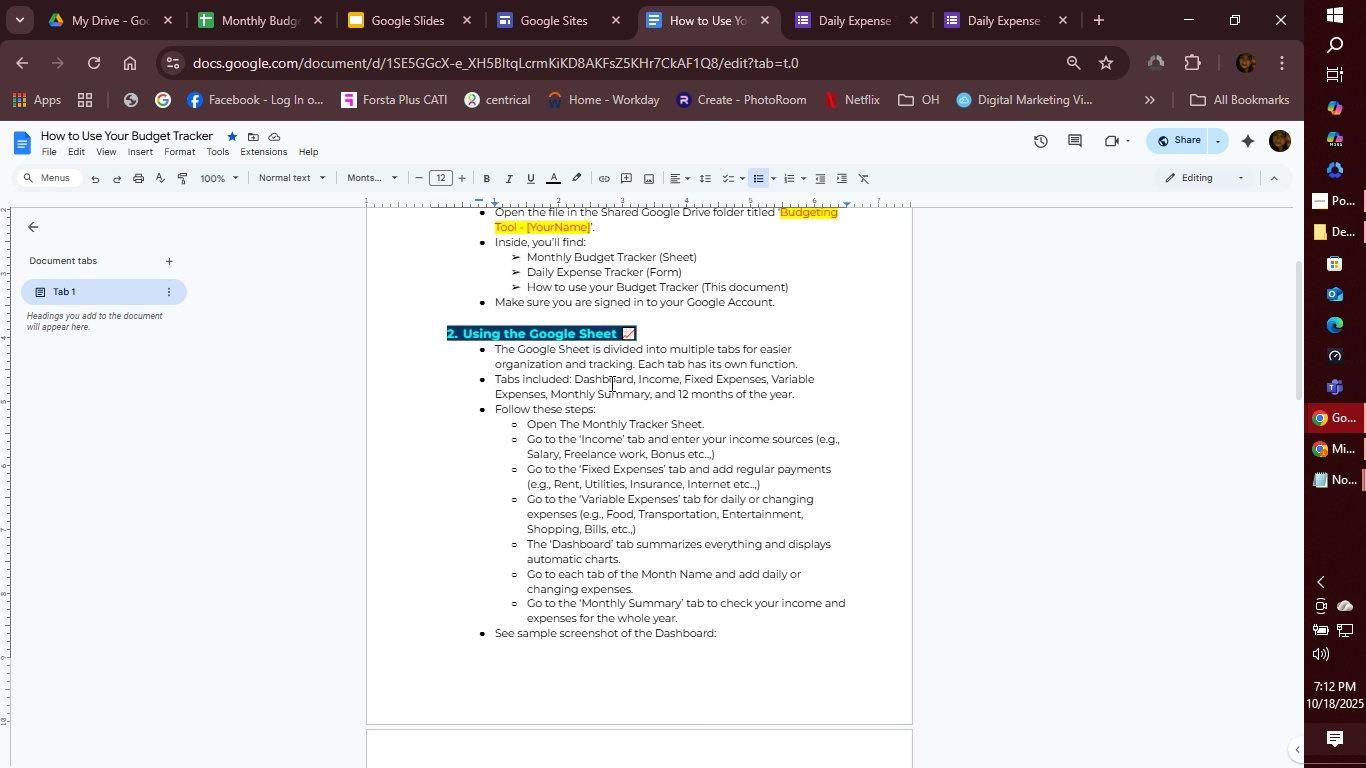 
wait(18.1)
 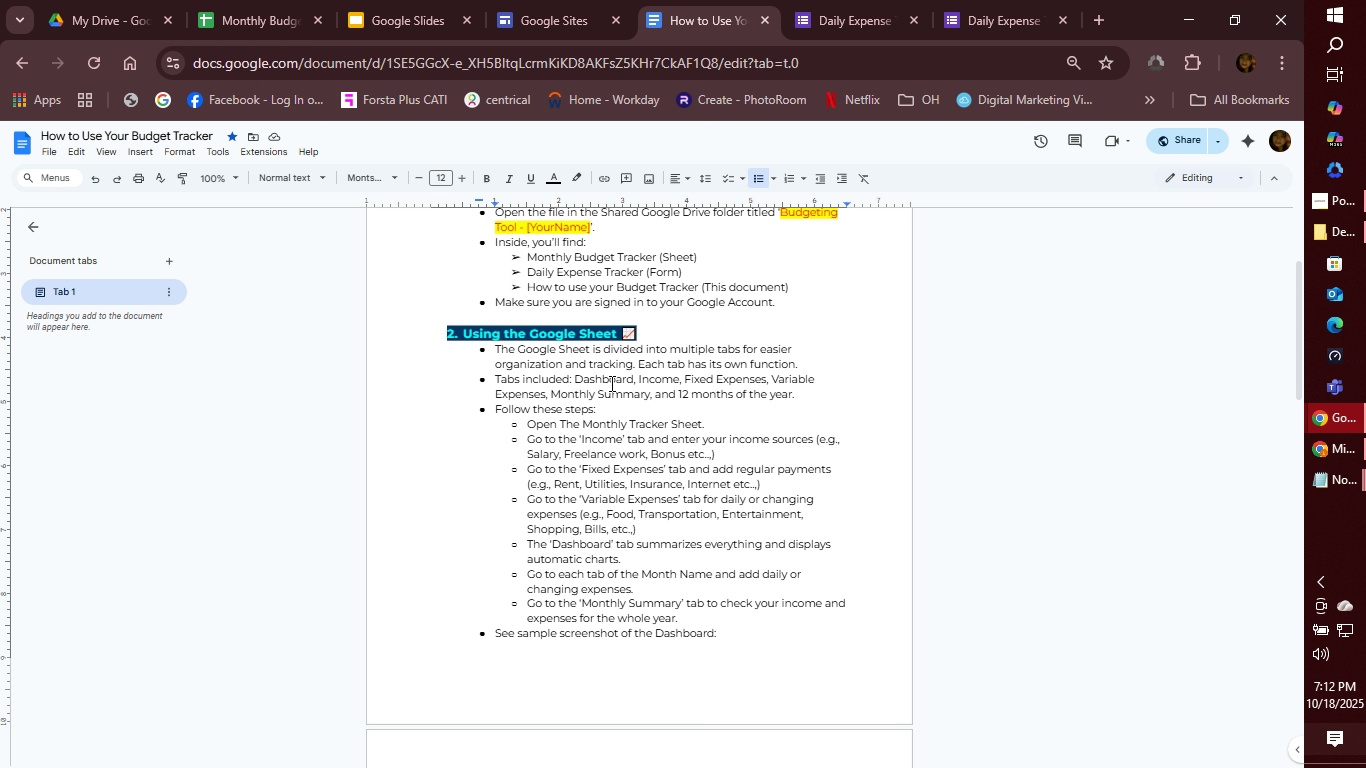 
left_click_drag(start_coordinate=[582, 421], to_coordinate=[701, 421])
 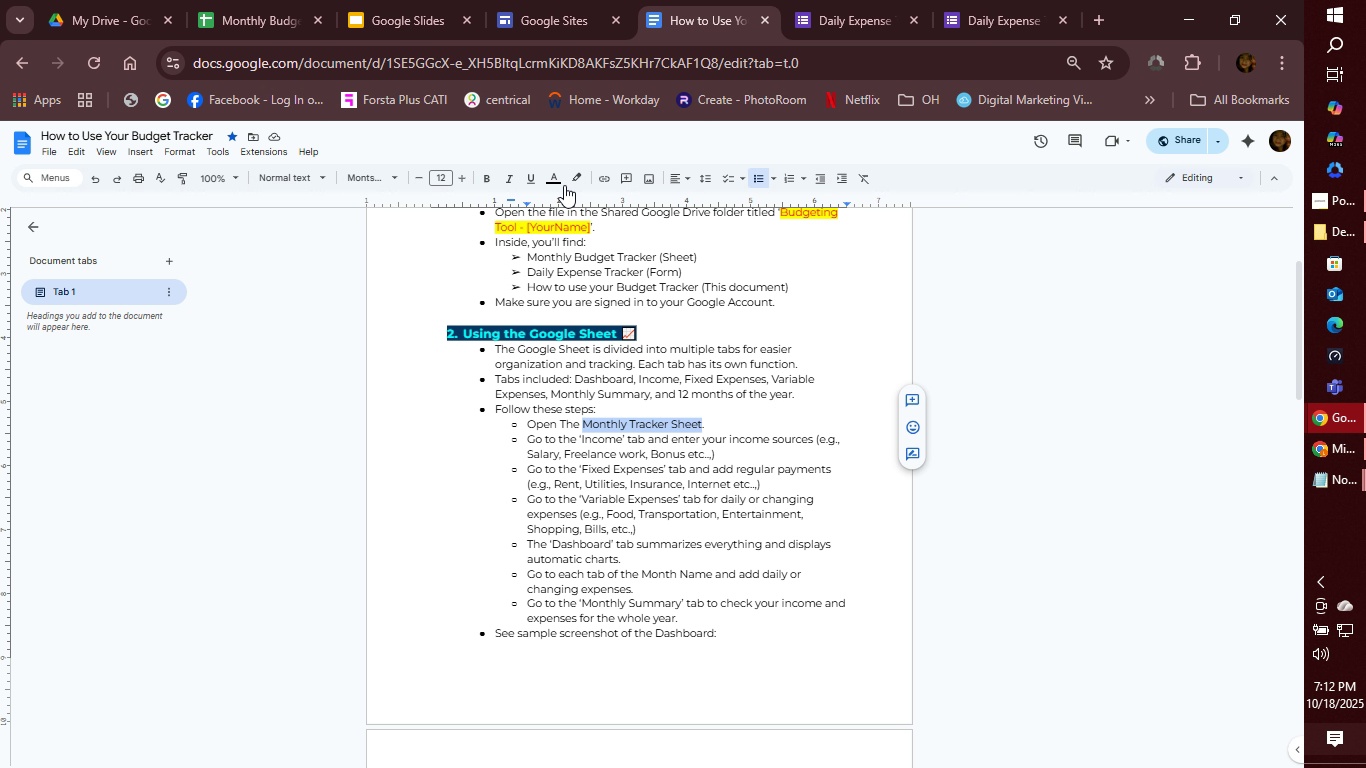 
left_click([556, 180])
 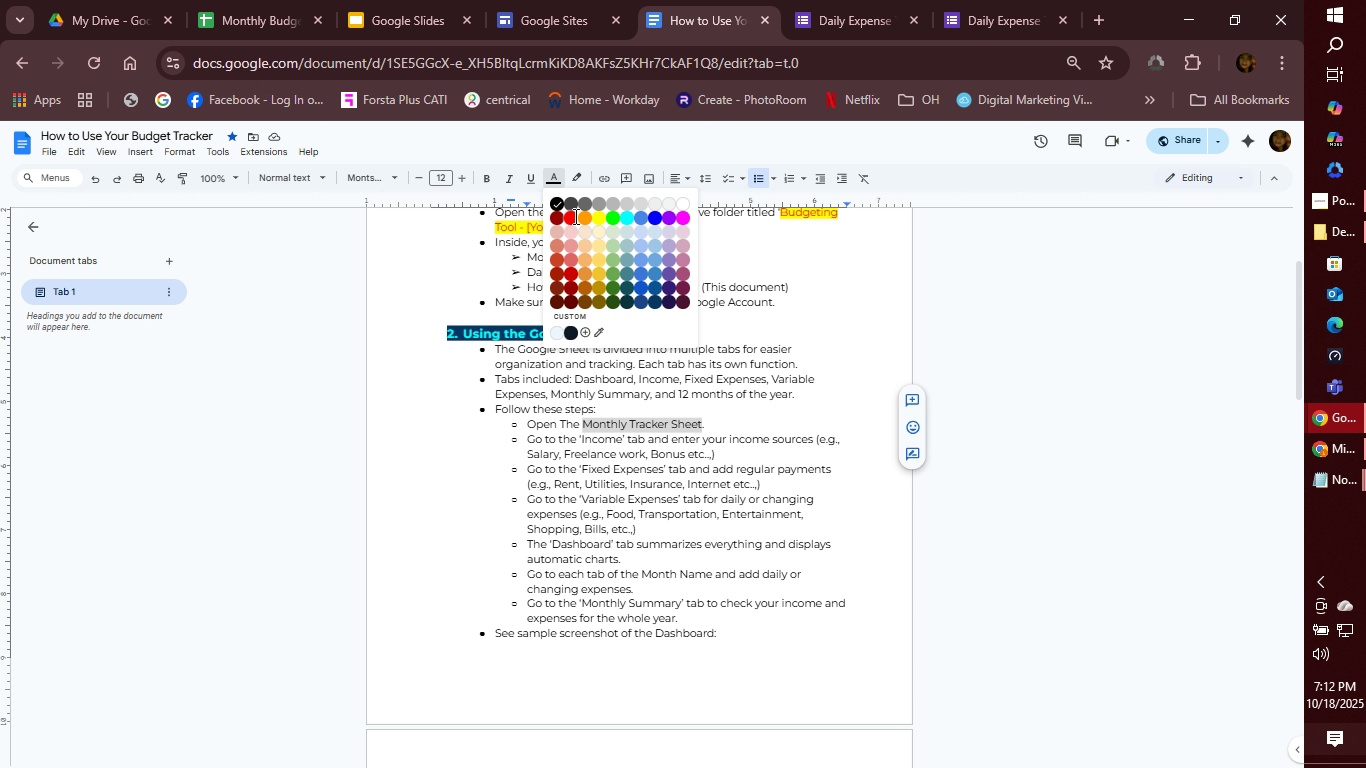 
left_click([574, 217])
 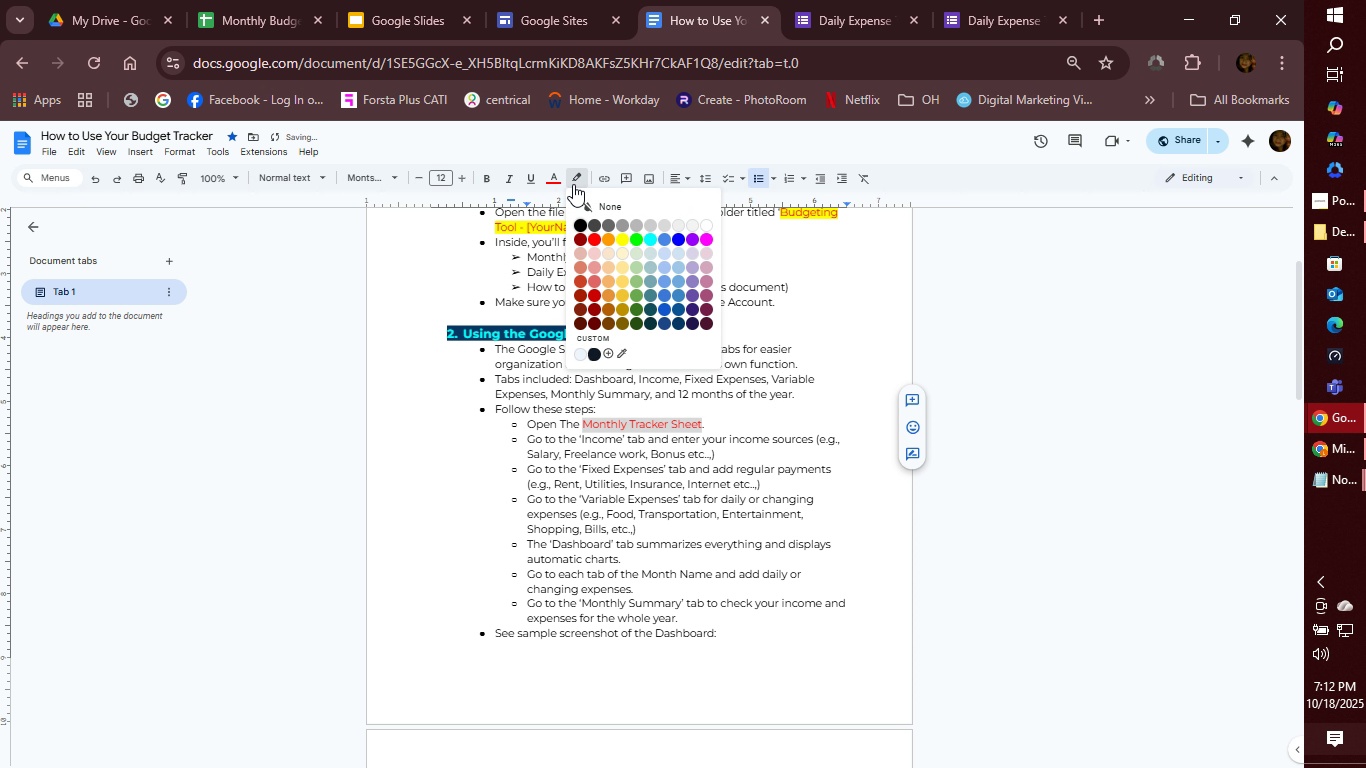 
left_click([573, 184])
 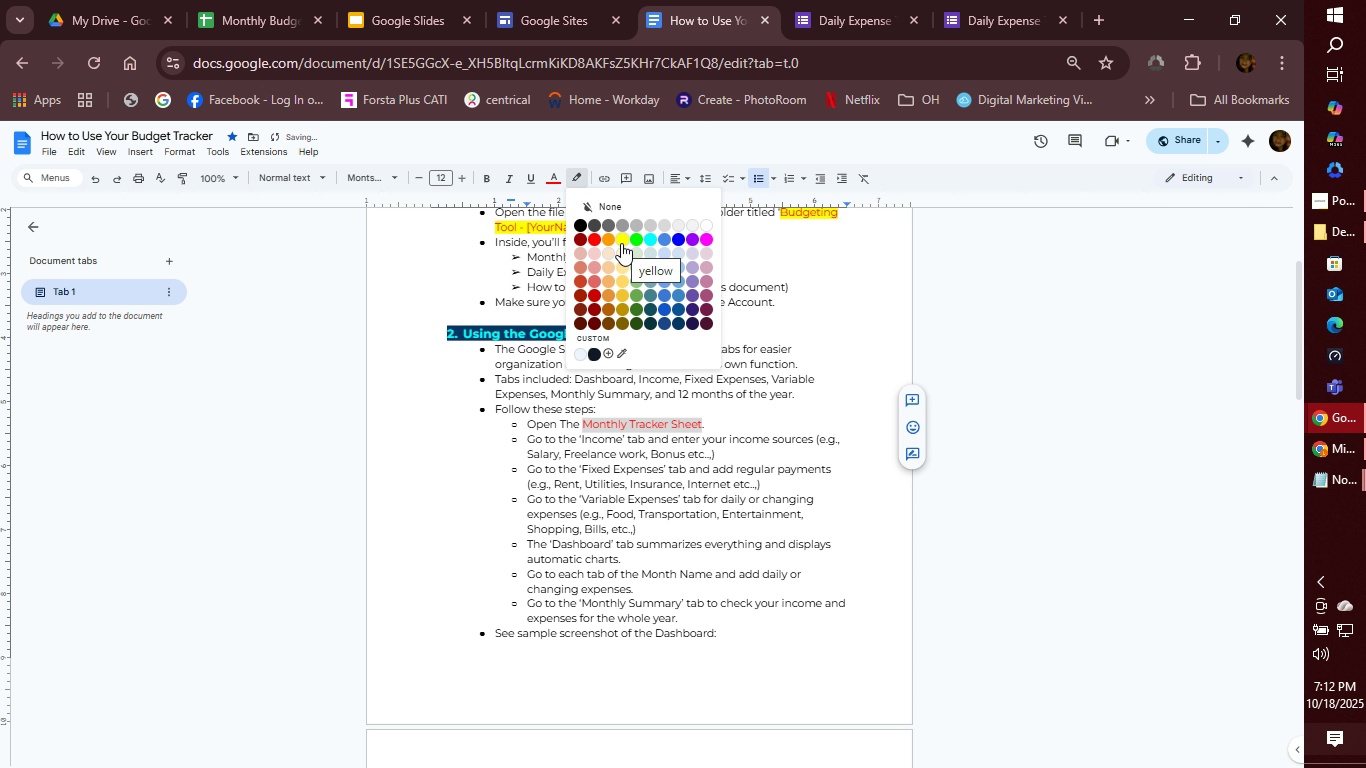 
left_click([621, 243])
 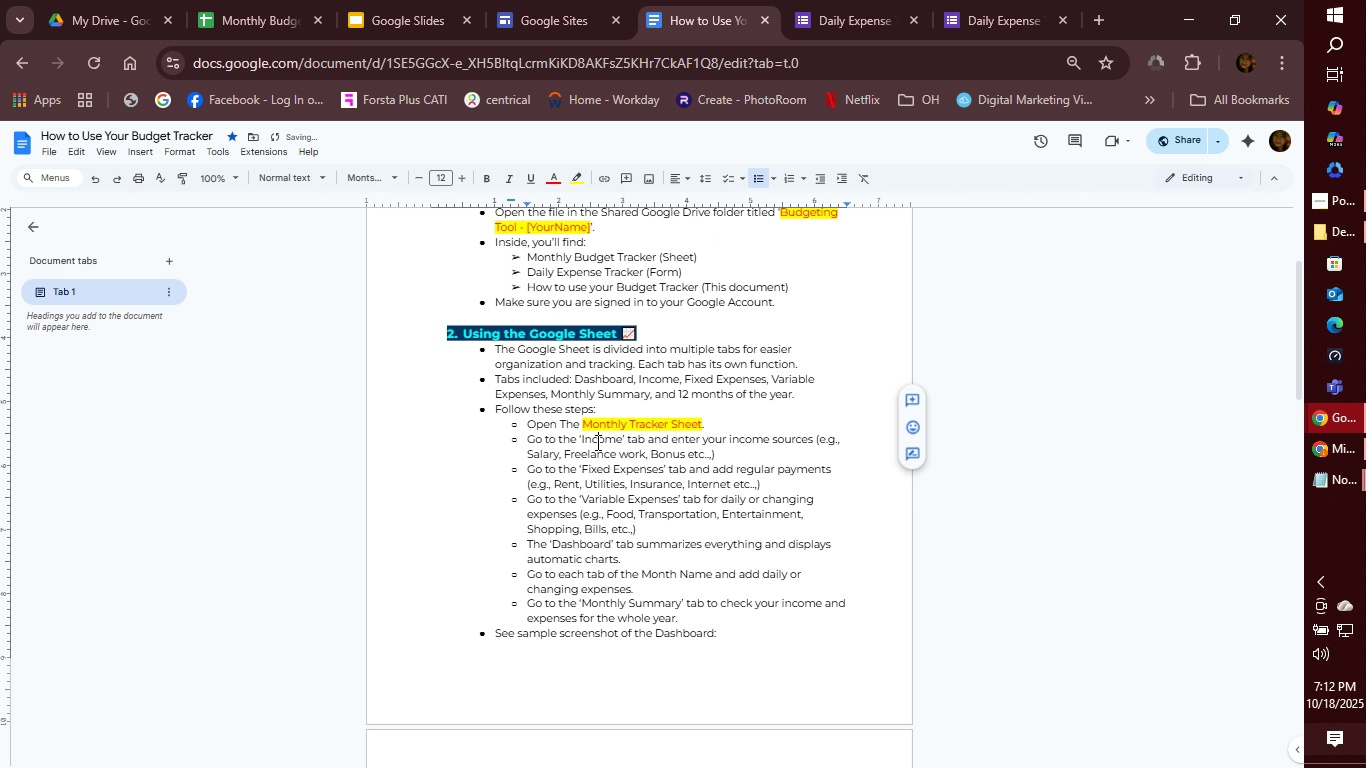 
double_click([596, 442])
 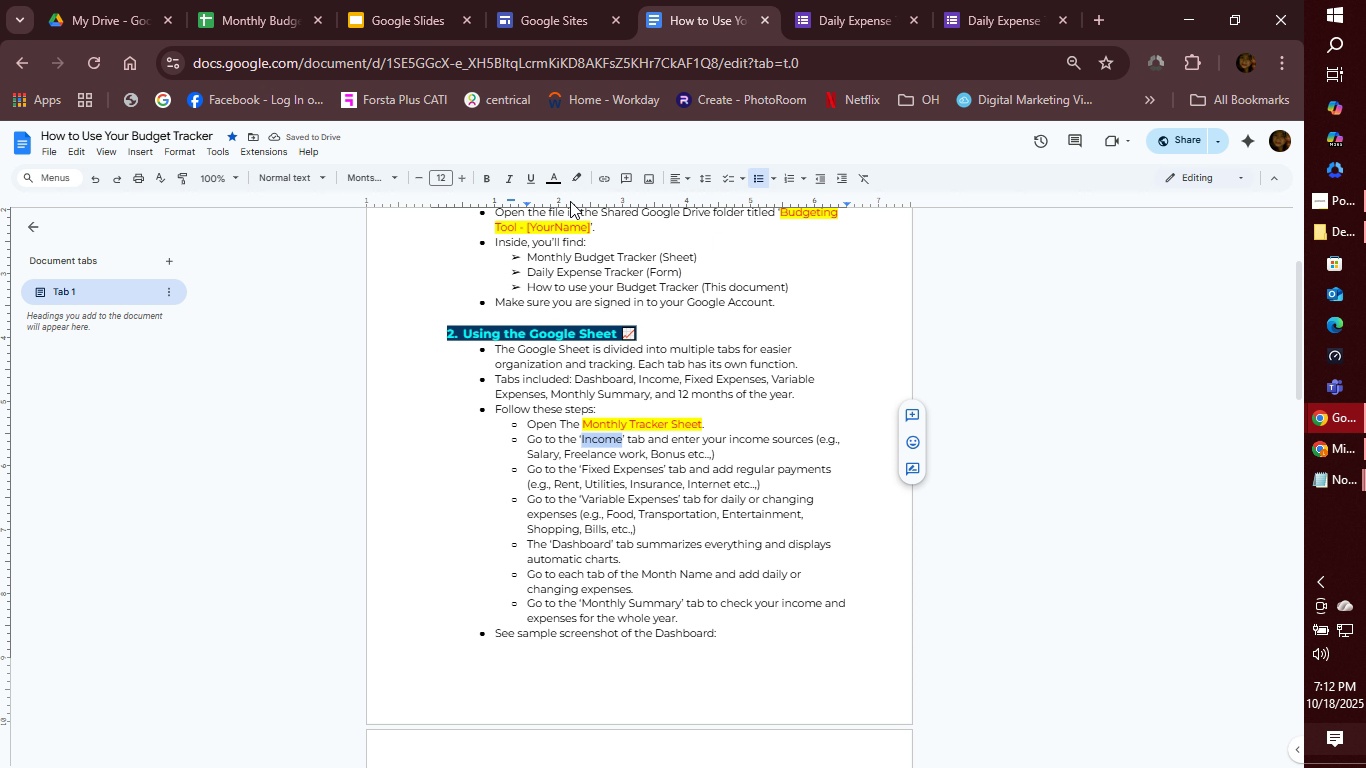 
left_click([559, 179])
 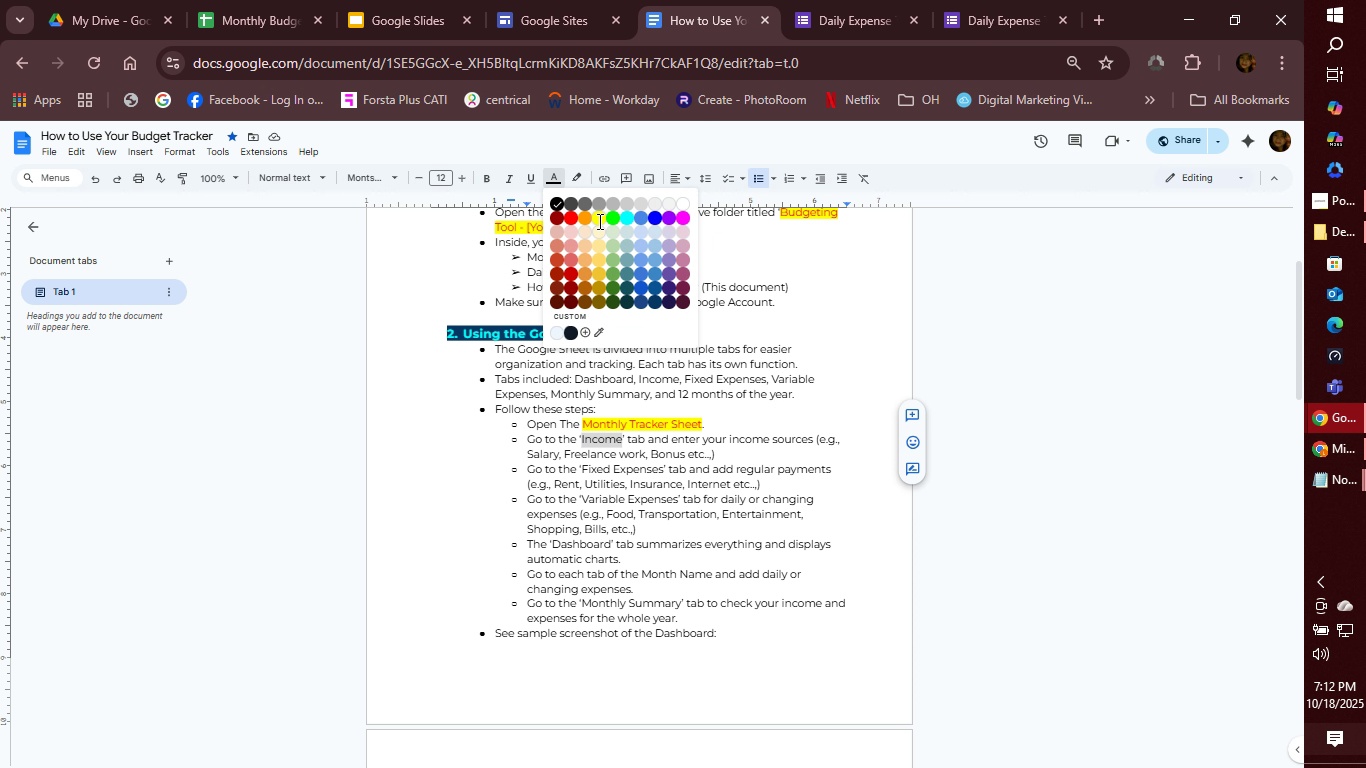 
left_click([598, 221])
 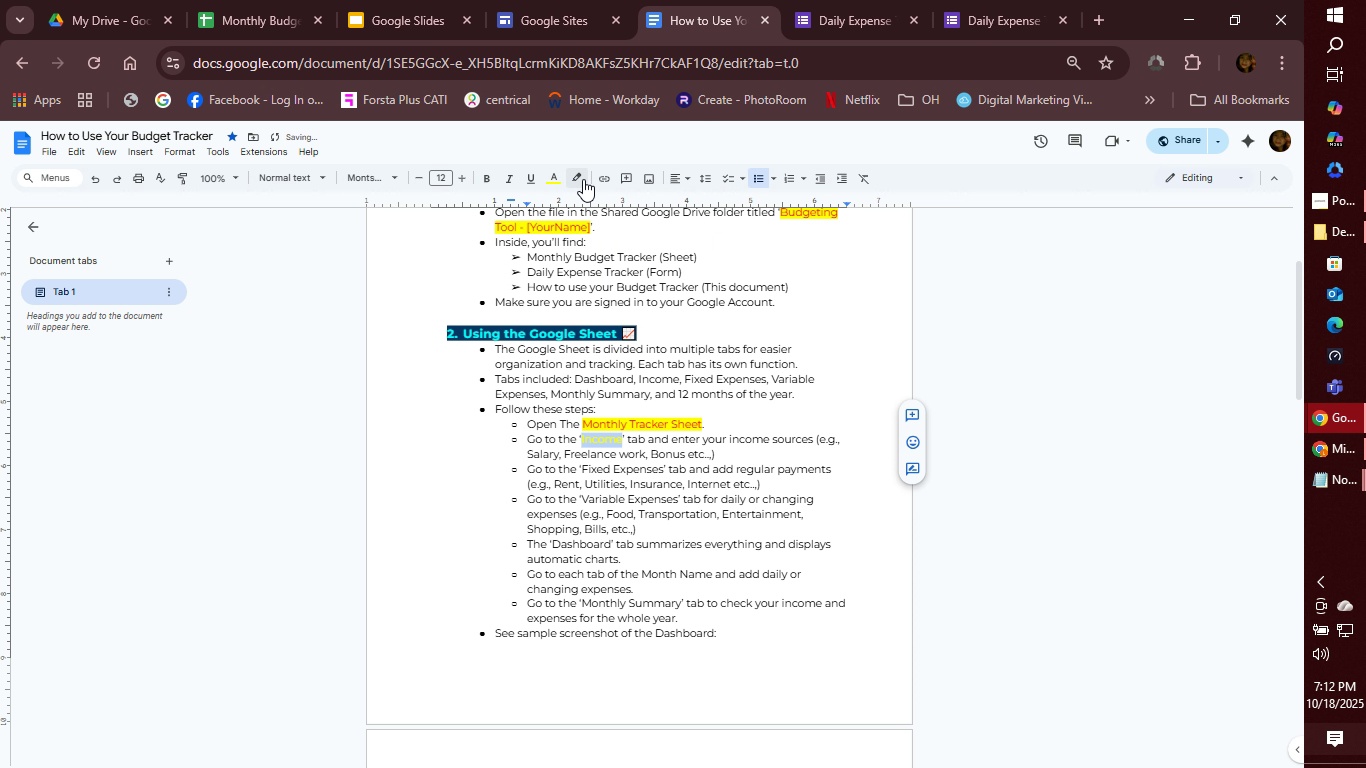 
mouse_move([567, 174])
 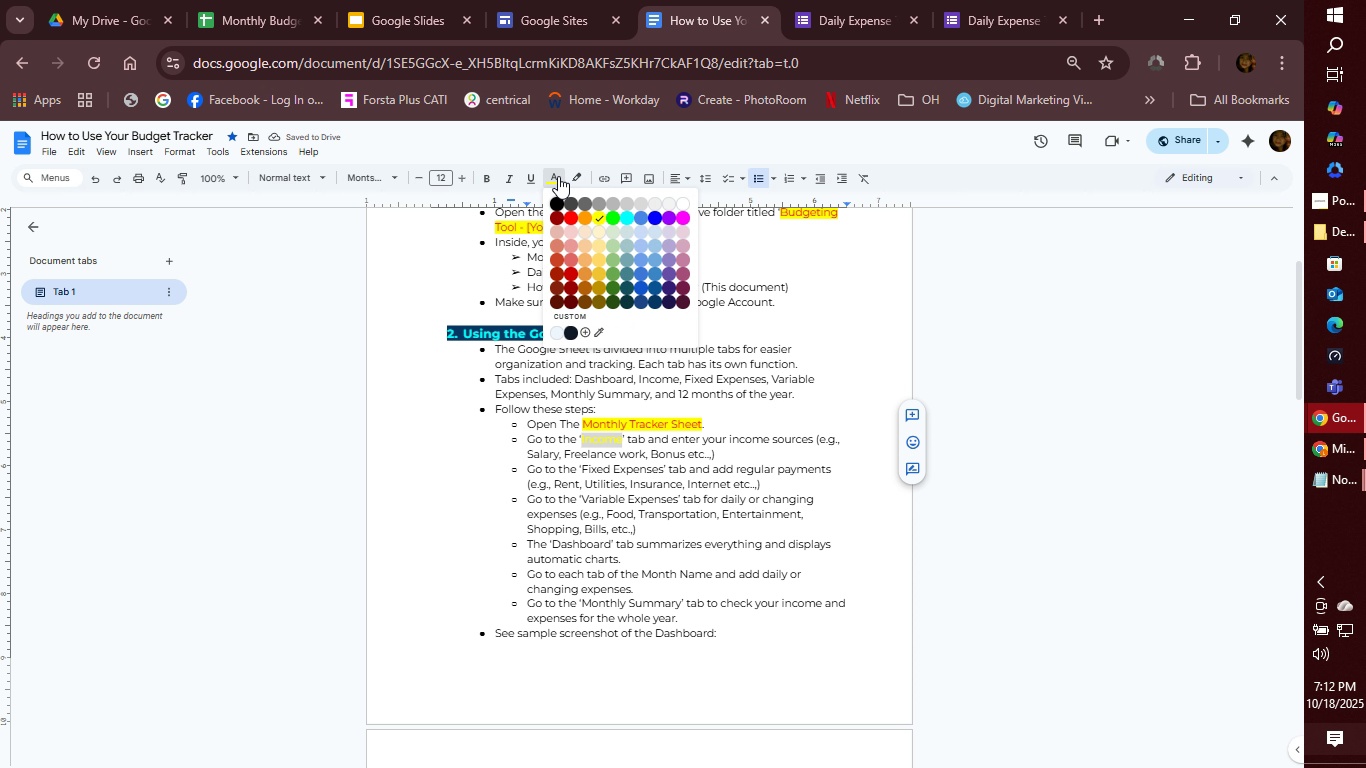 
left_click([558, 176])
 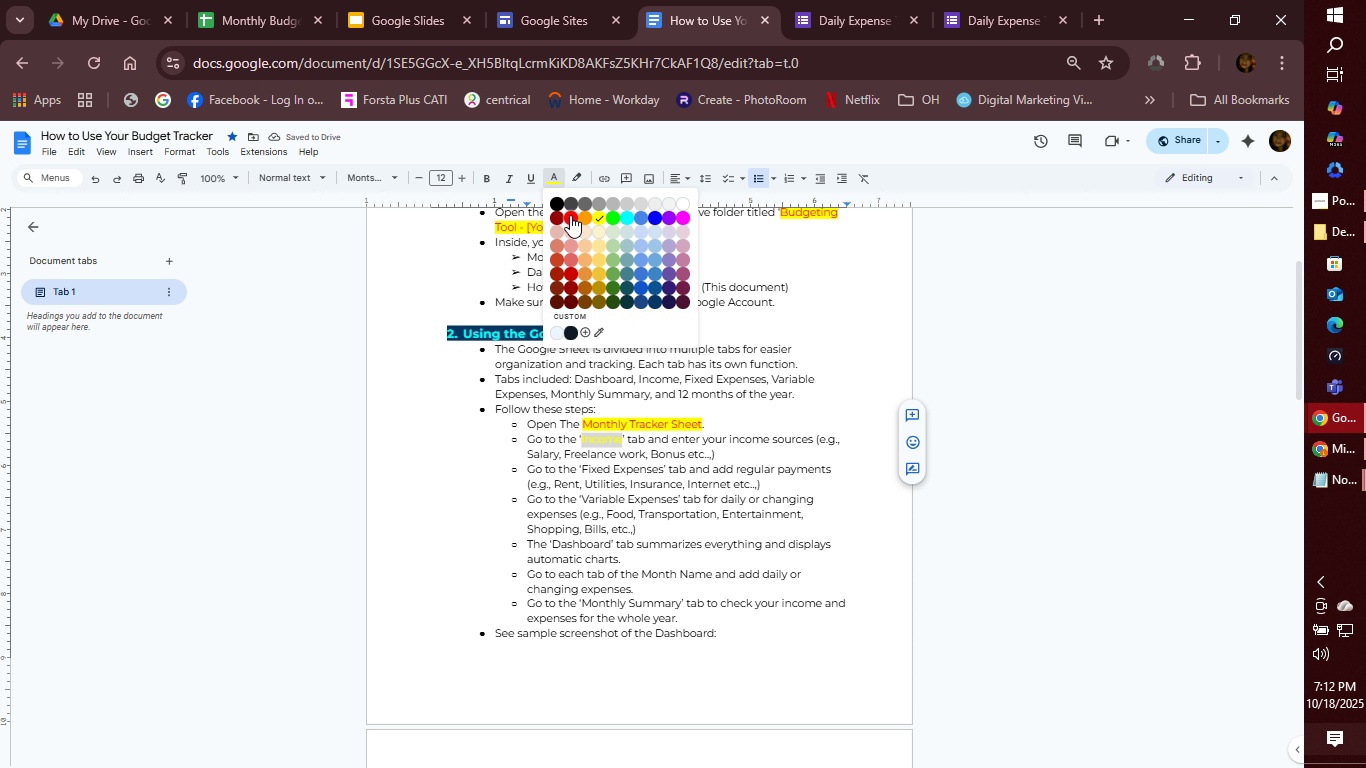 
left_click([570, 215])
 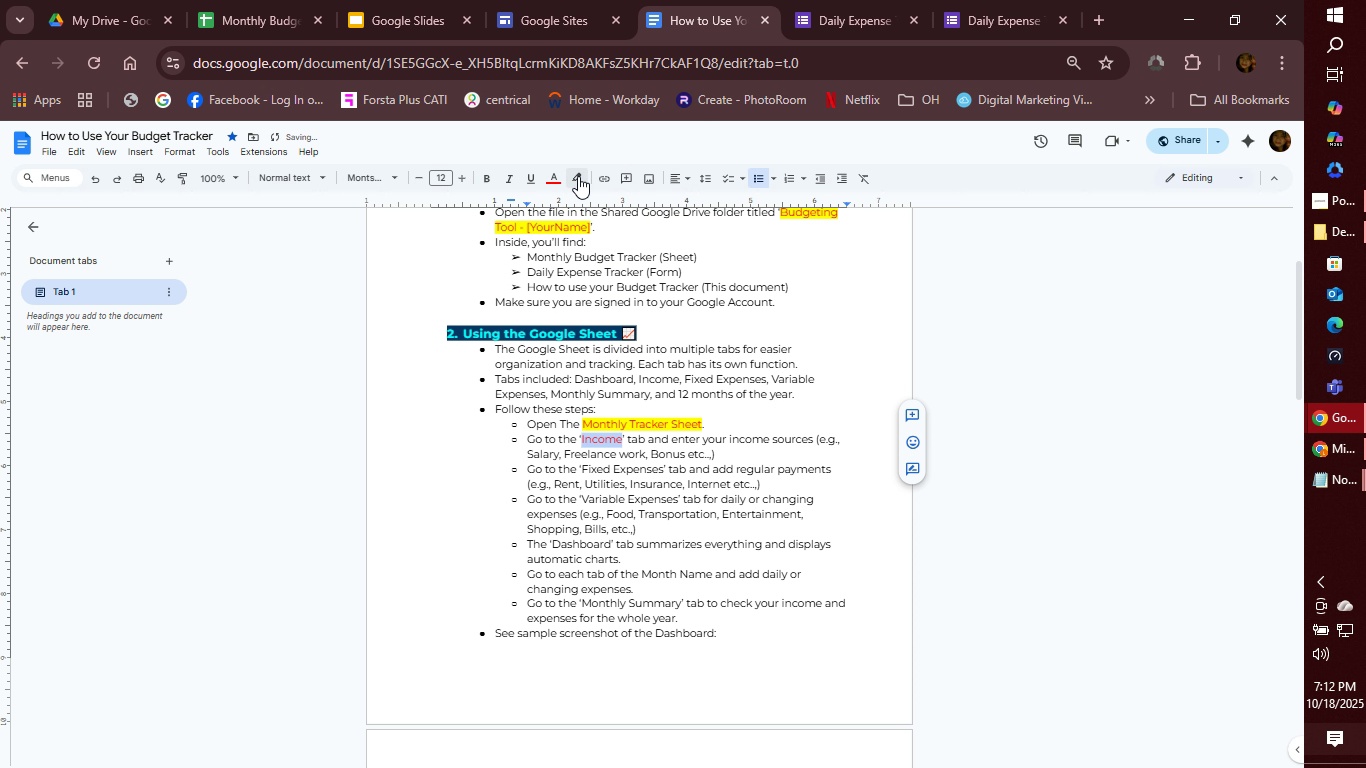 
left_click([578, 176])
 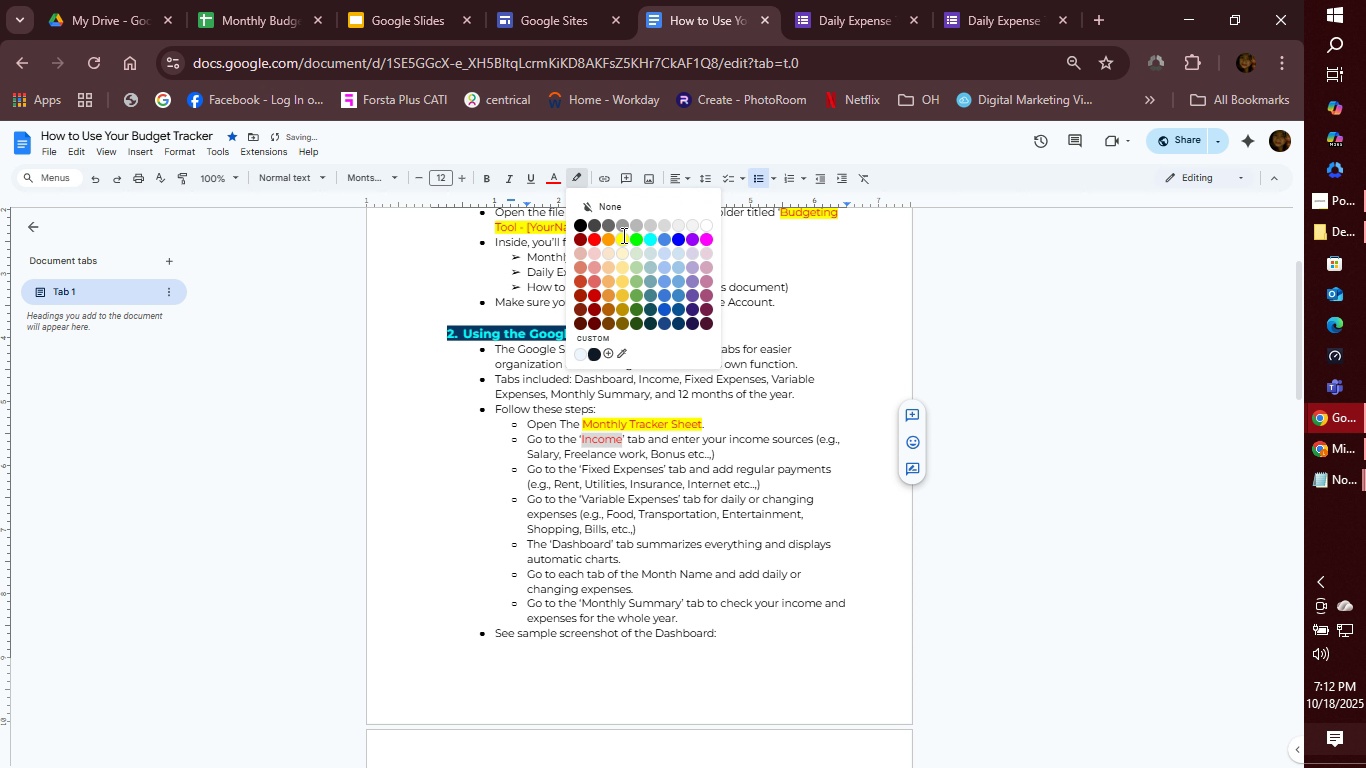 
left_click([622, 235])
 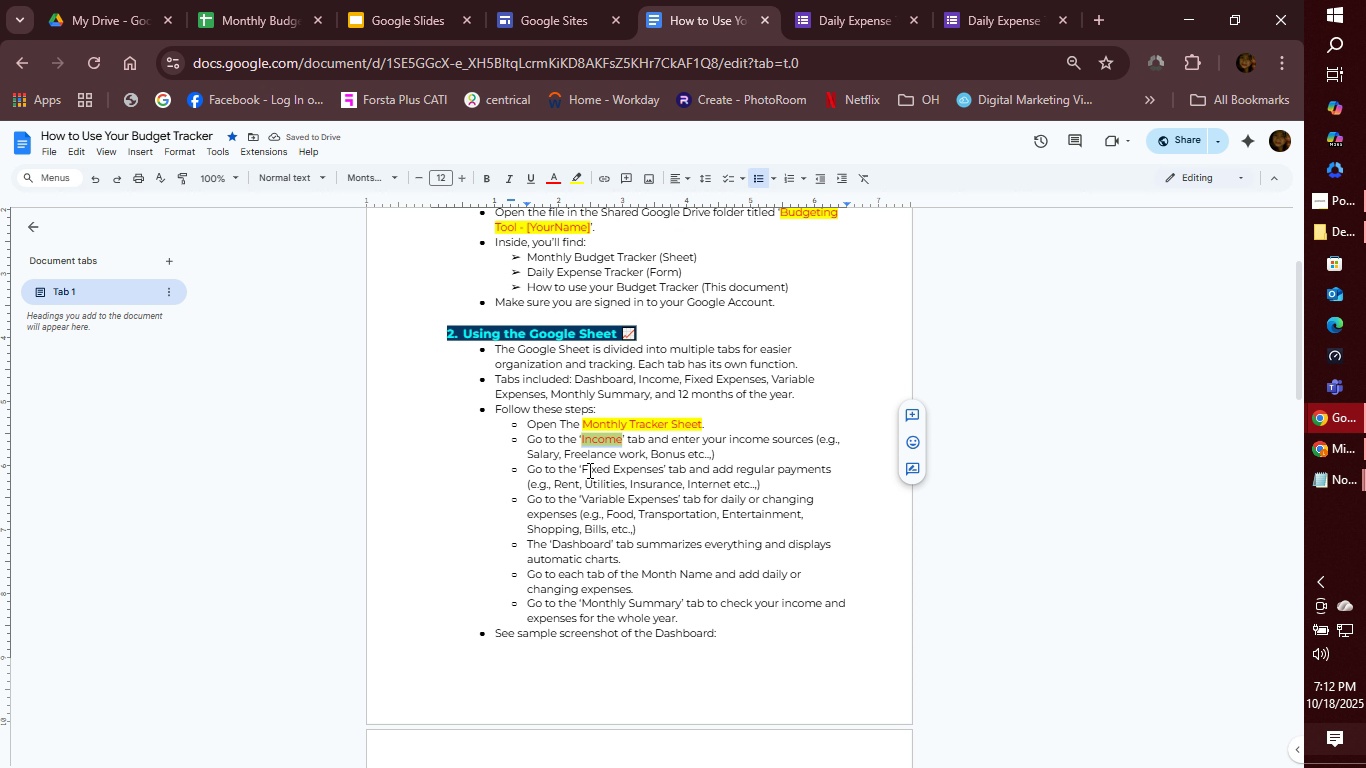 
left_click_drag(start_coordinate=[584, 470], to_coordinate=[662, 469])
 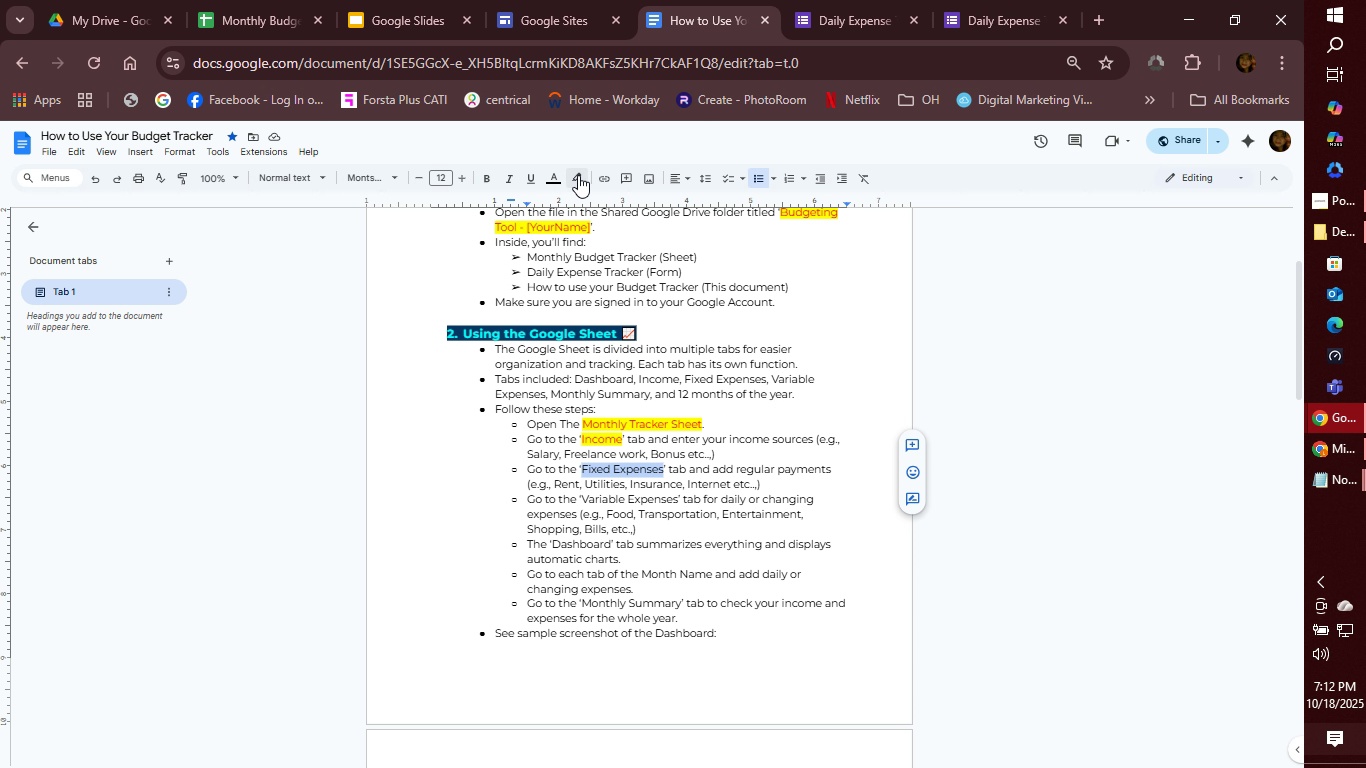 
left_click([575, 171])
 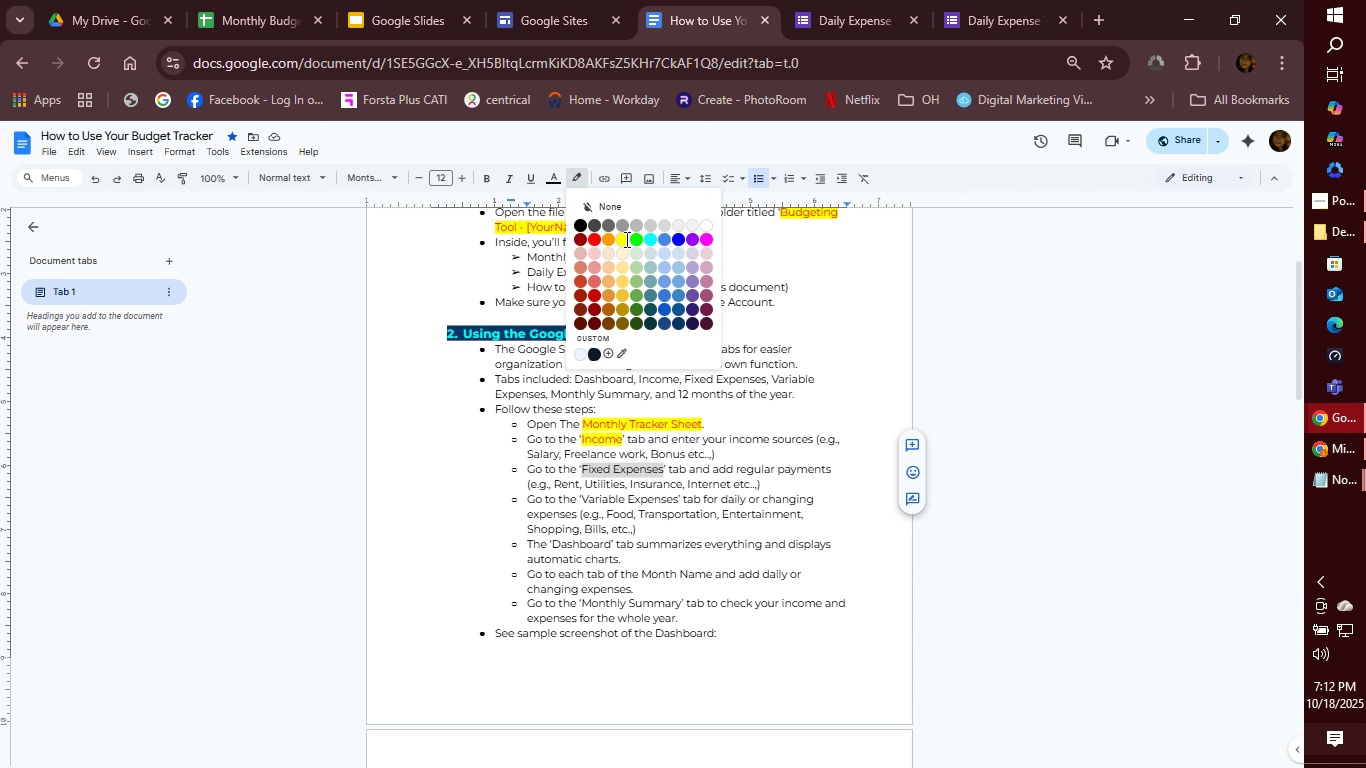 
left_click([625, 239])
 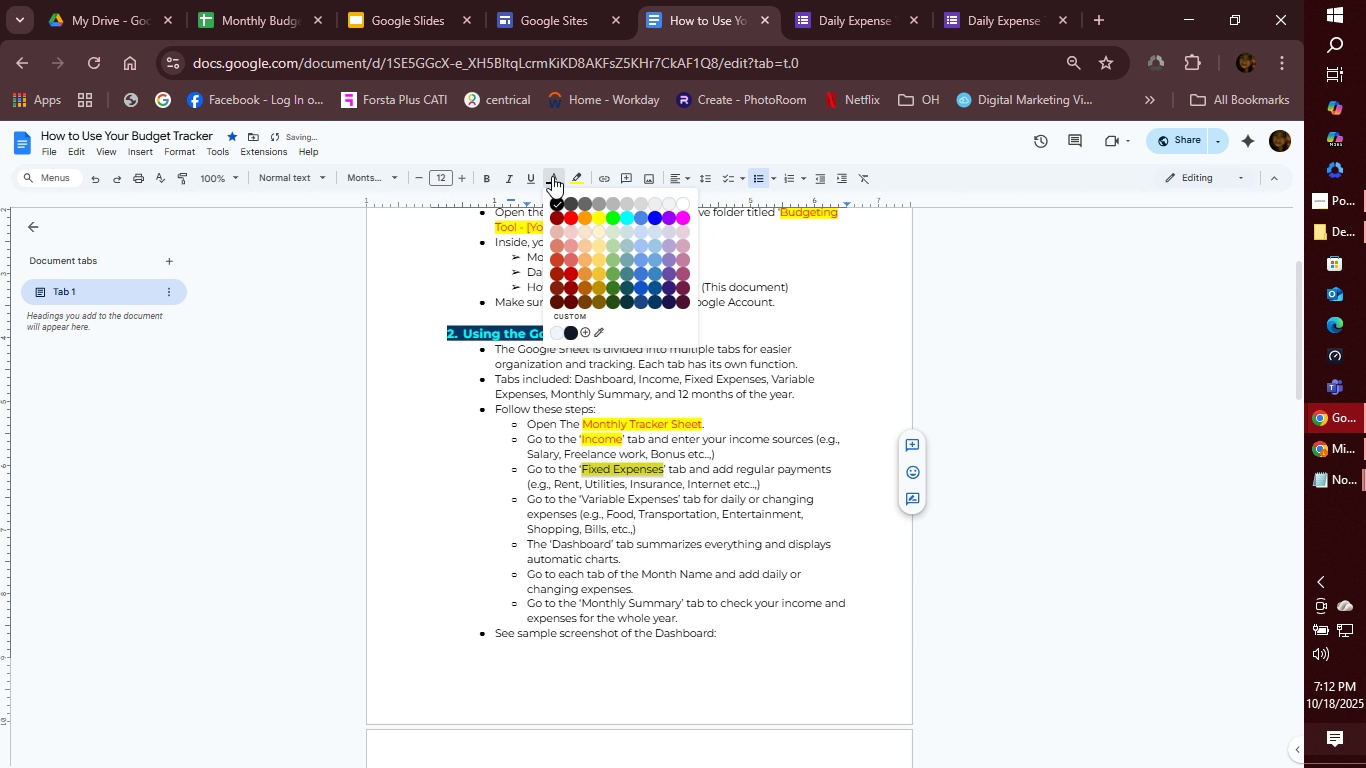 
left_click([552, 176])
 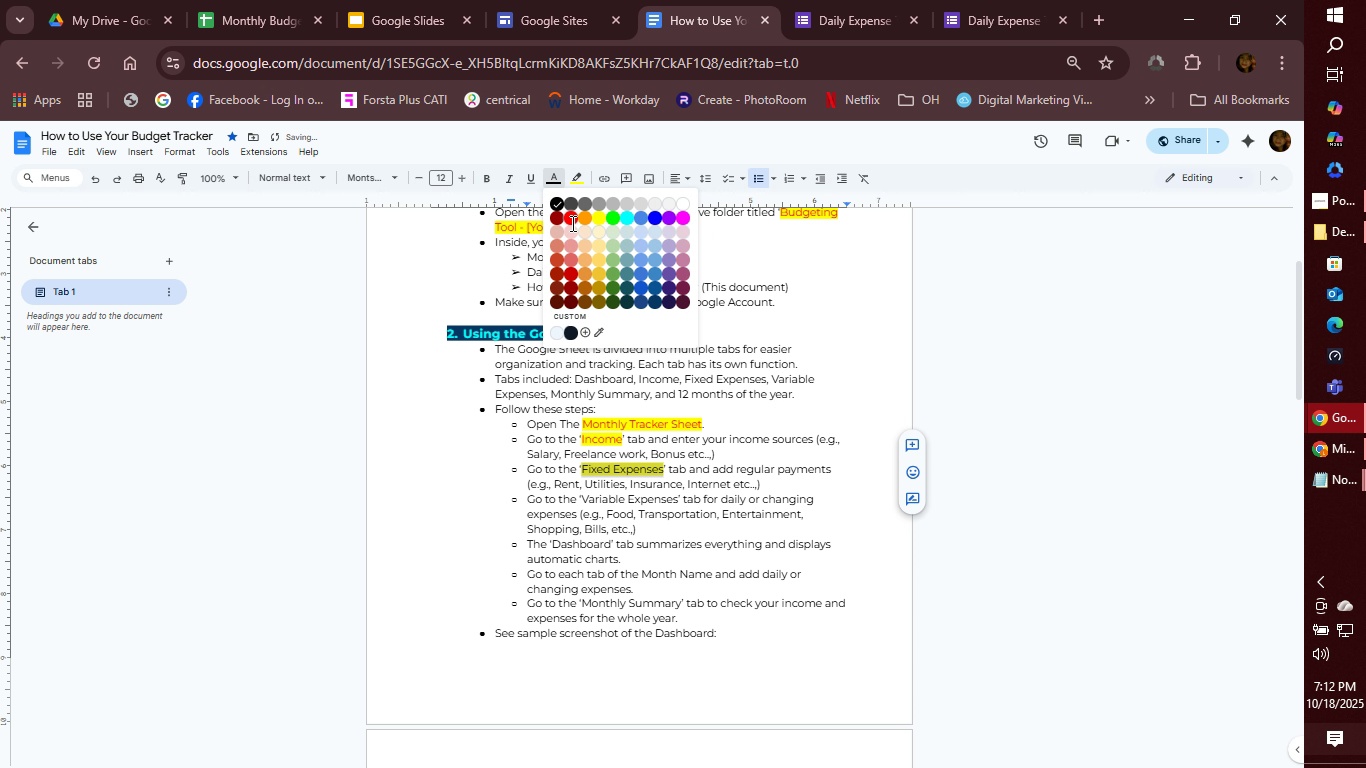 
left_click([571, 223])
 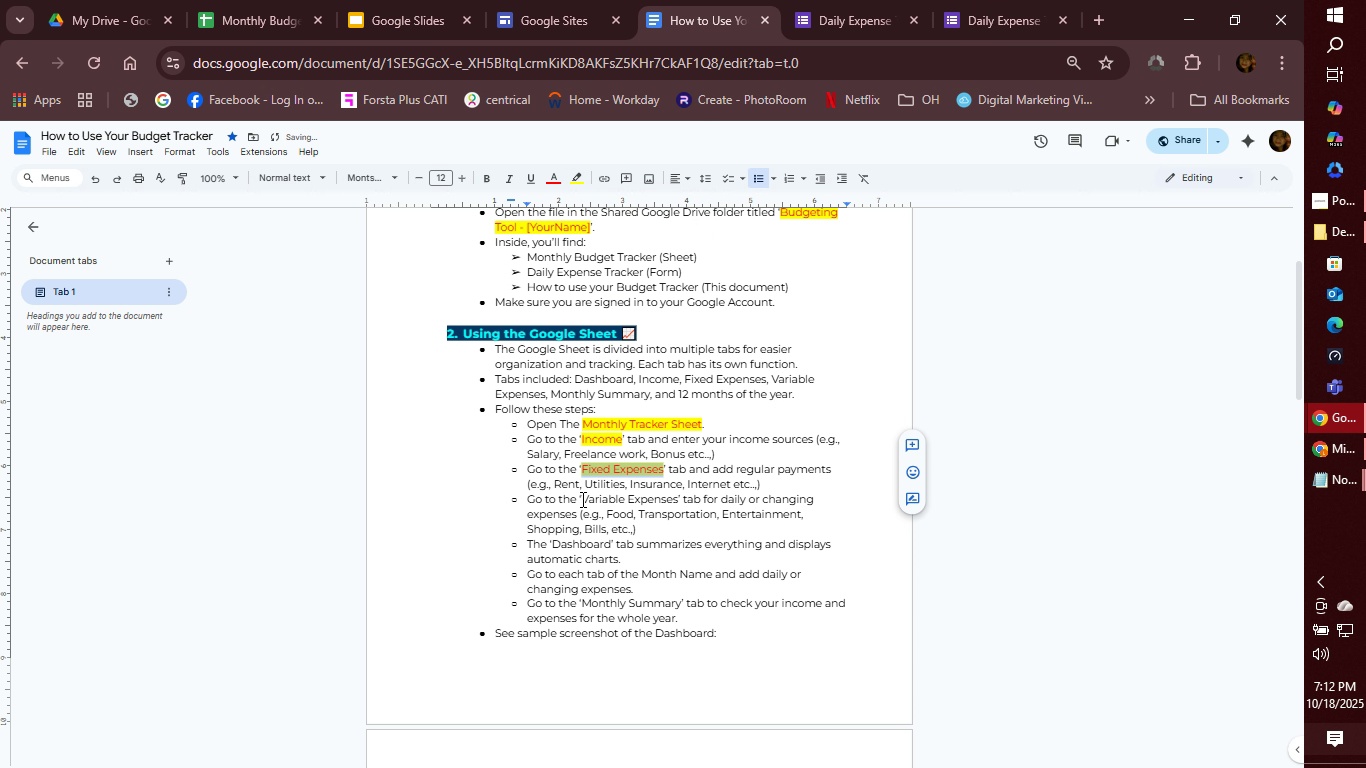 
left_click_drag(start_coordinate=[581, 499], to_coordinate=[676, 500])
 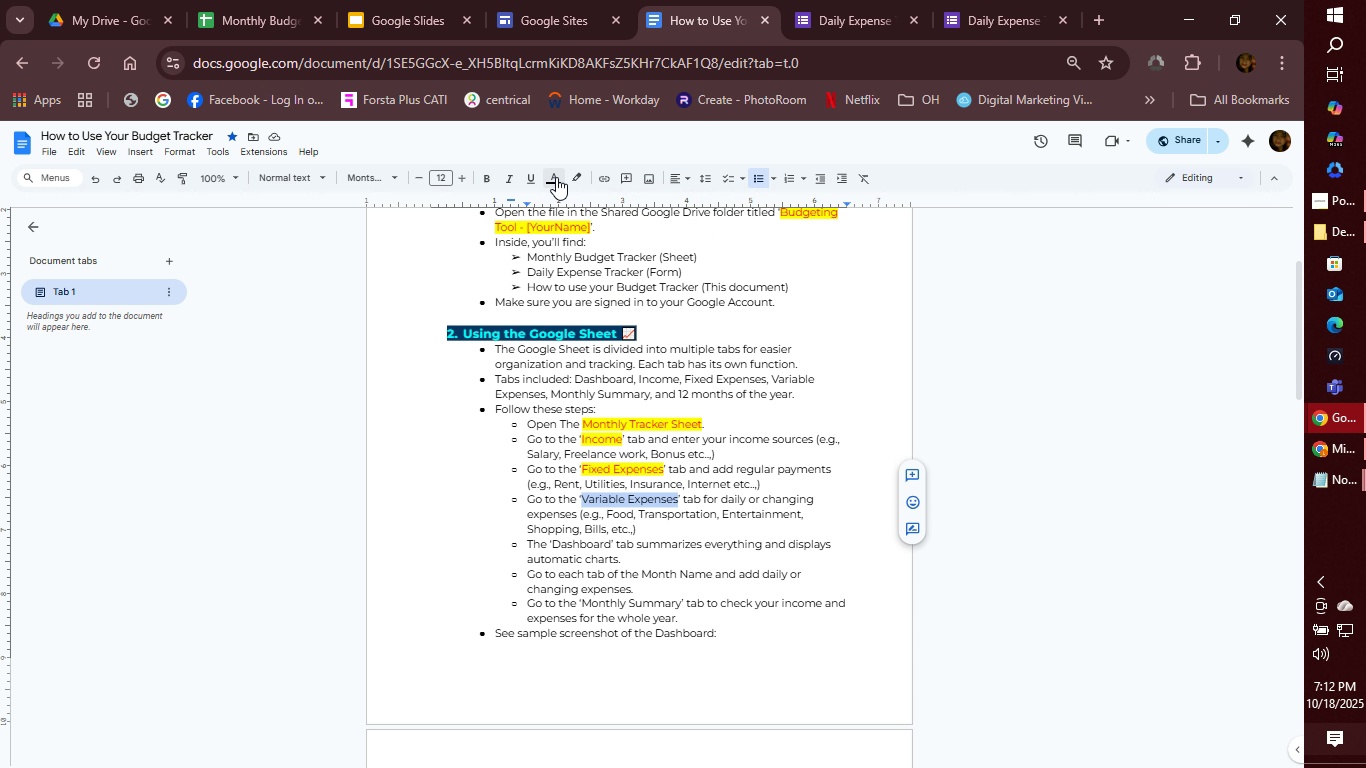 
left_click([556, 177])
 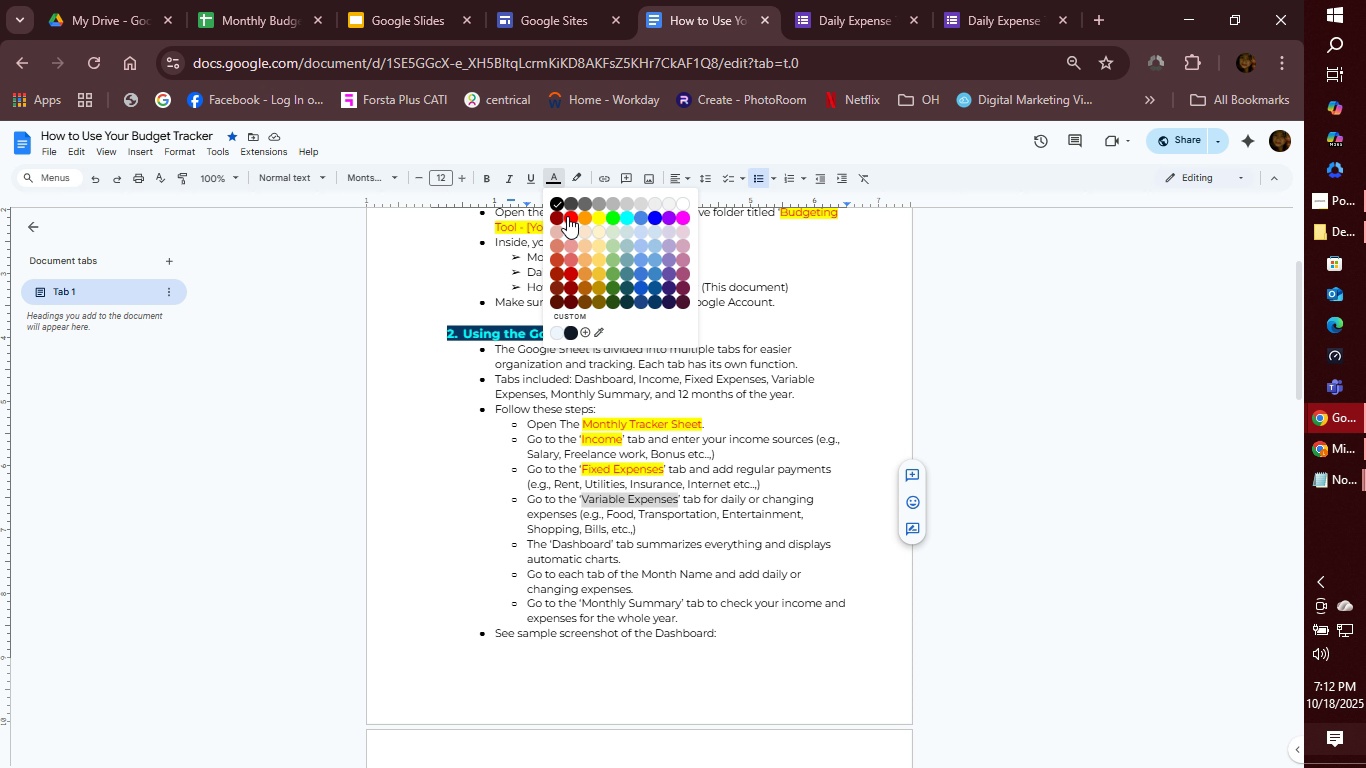 
left_click([568, 217])
 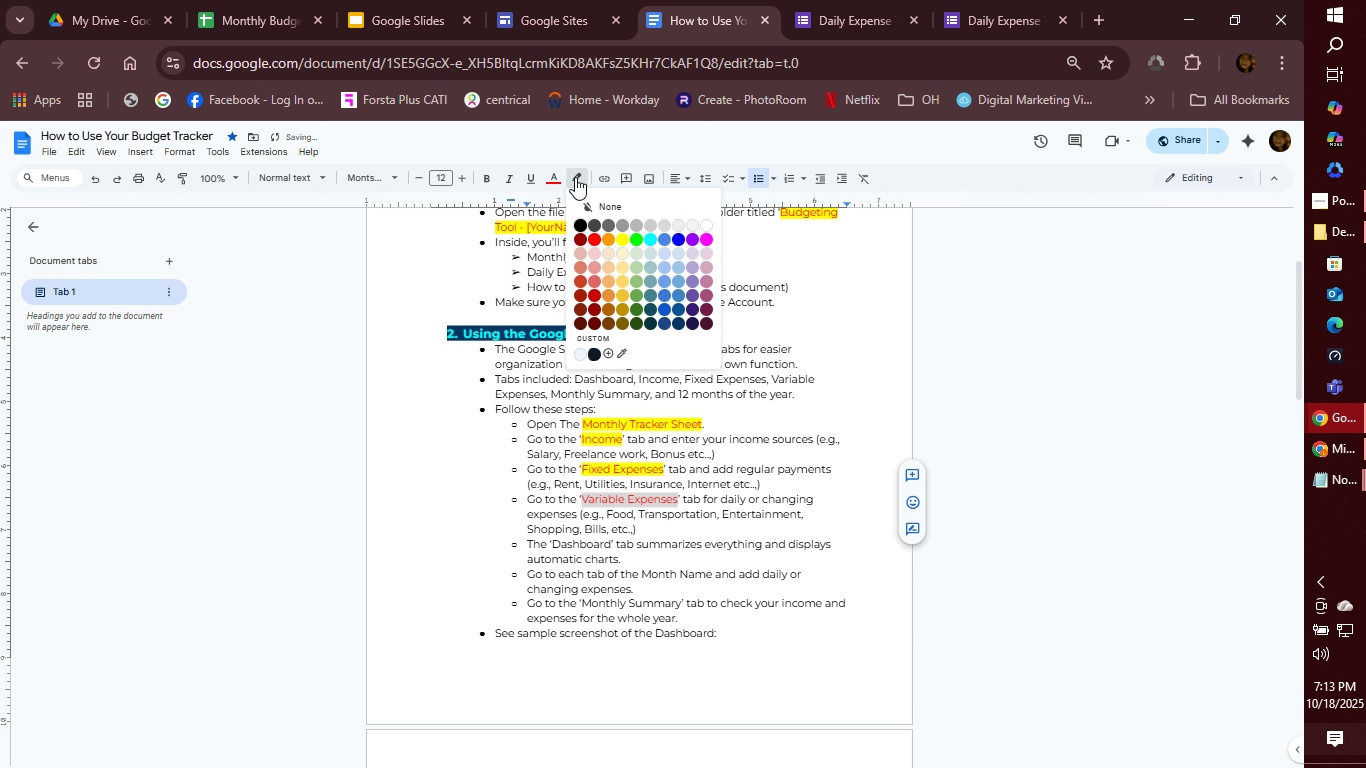 
left_click([575, 177])
 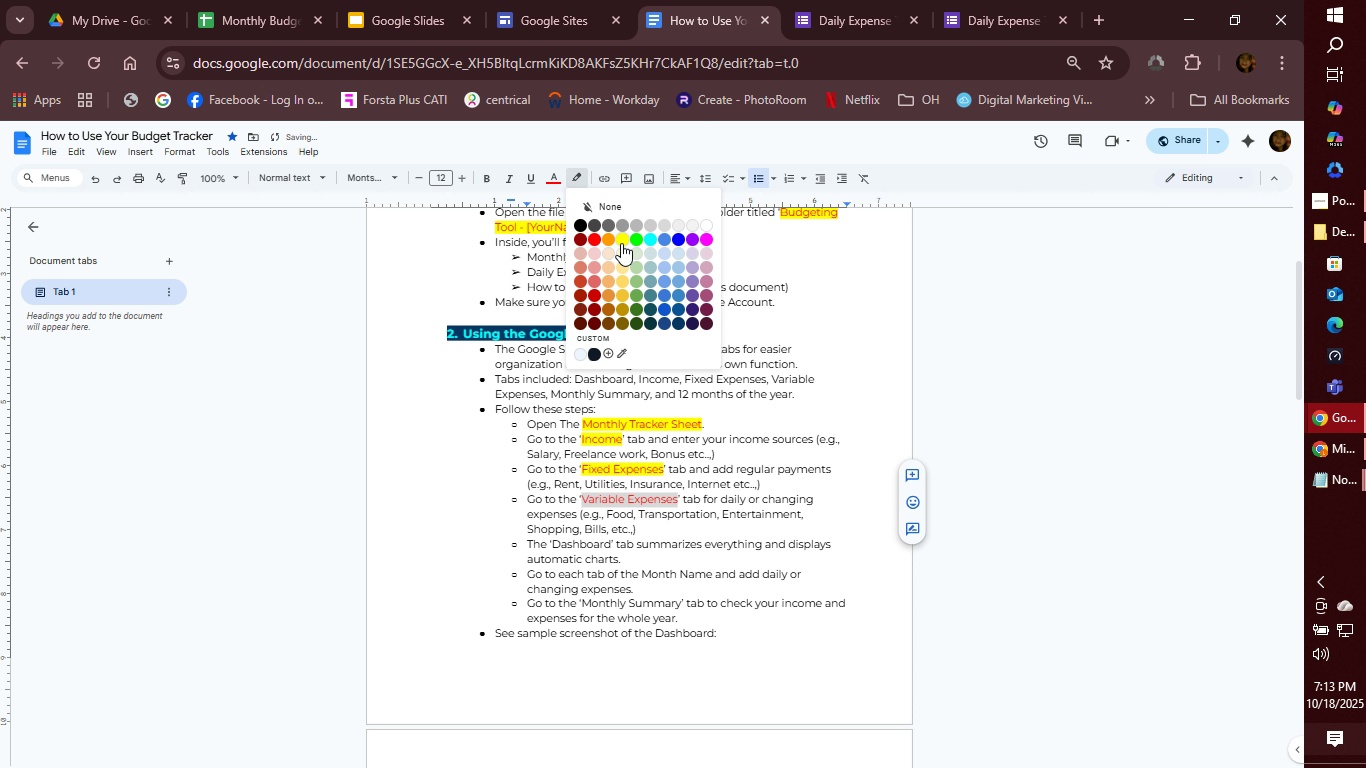 
left_click([621, 243])
 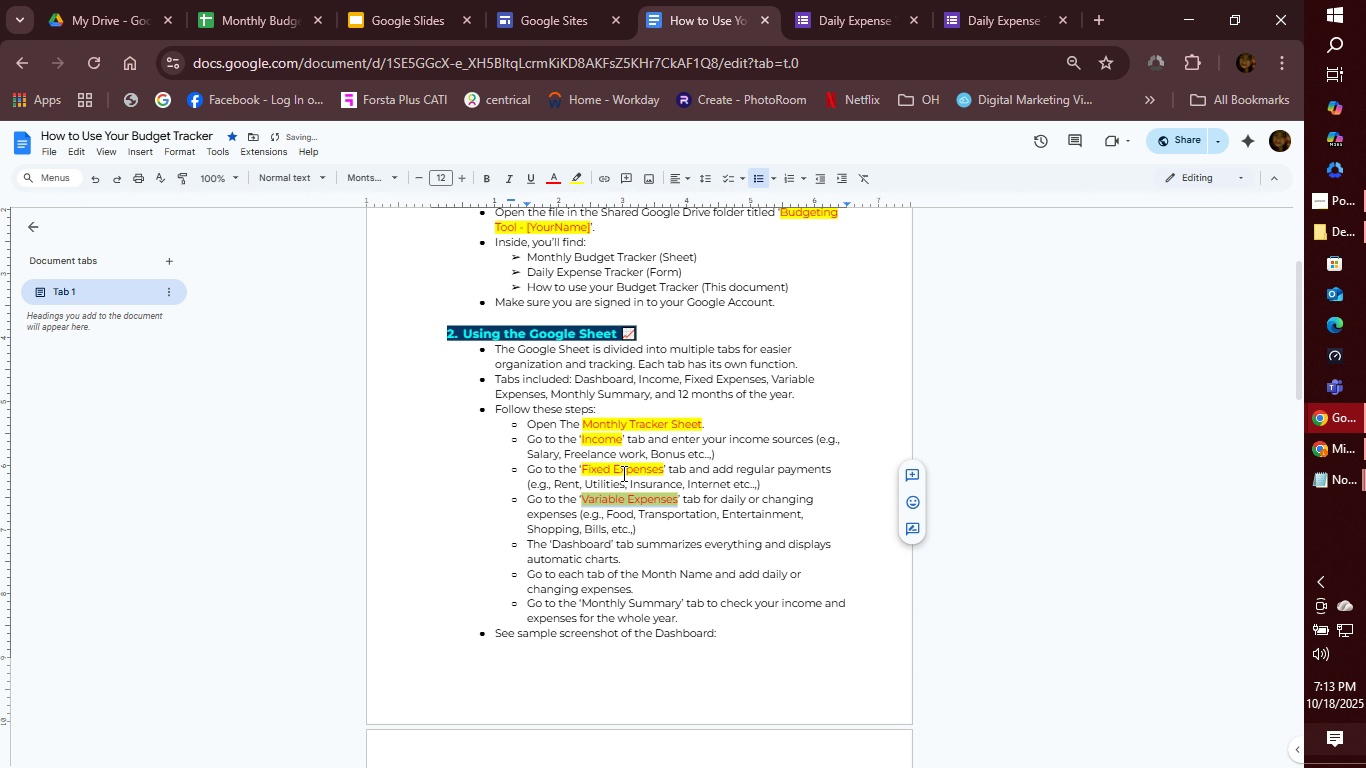 
scroll: coordinate [624, 473], scroll_direction: down, amount: 1.0
 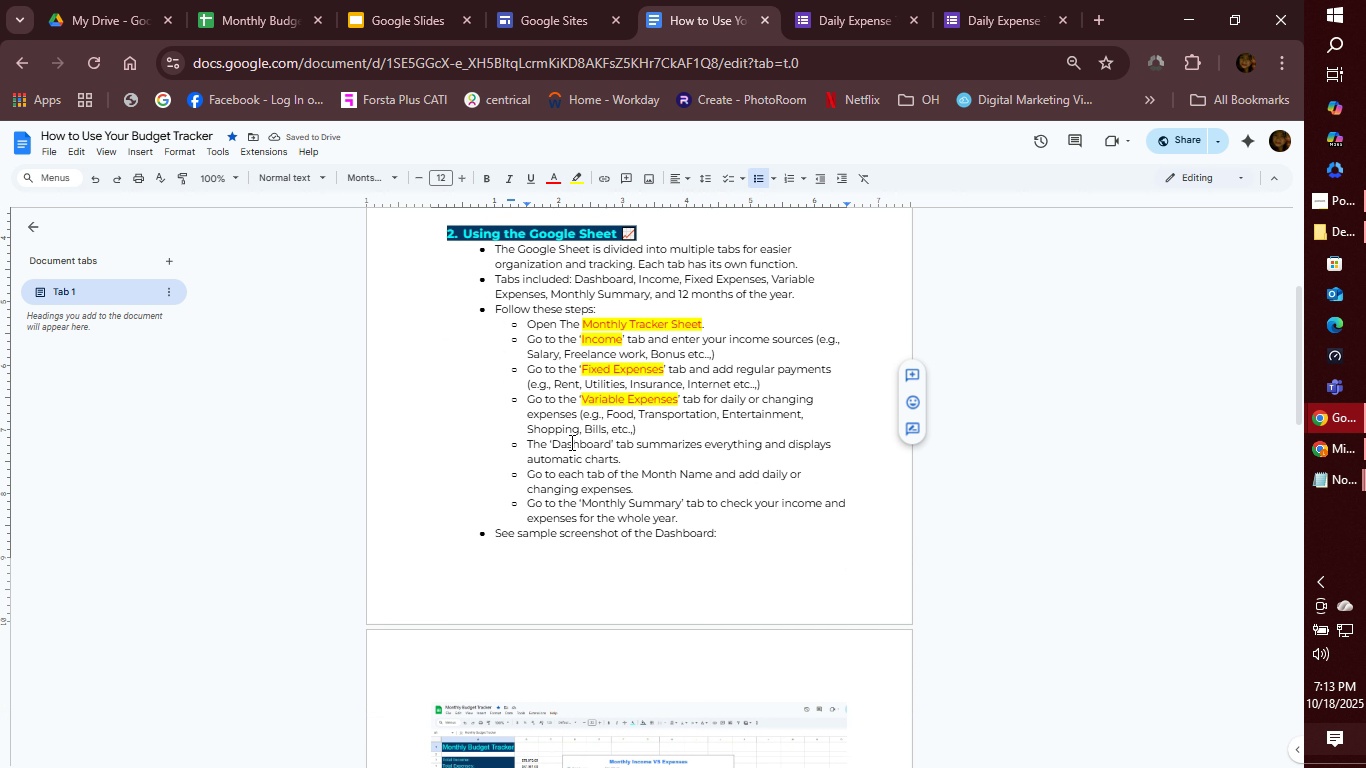 
double_click([570, 442])
 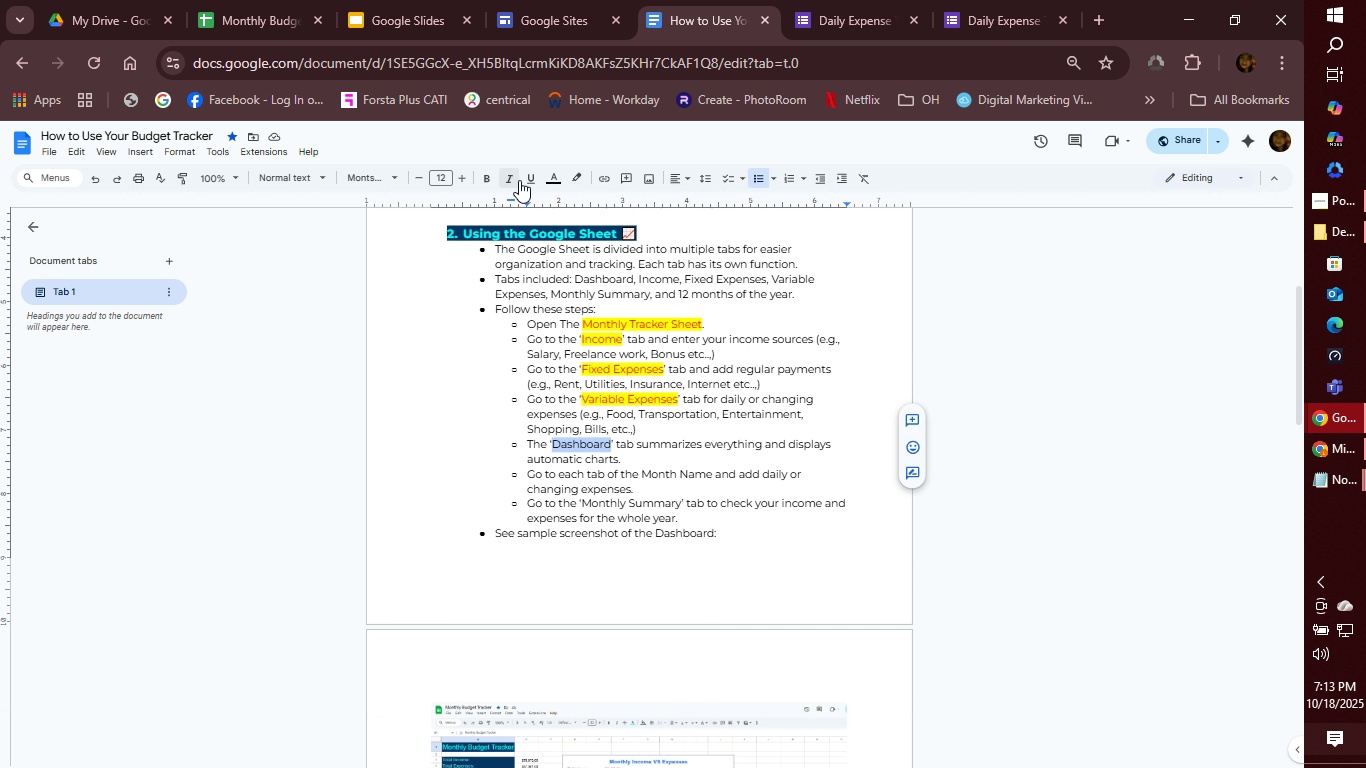 
left_click([551, 178])
 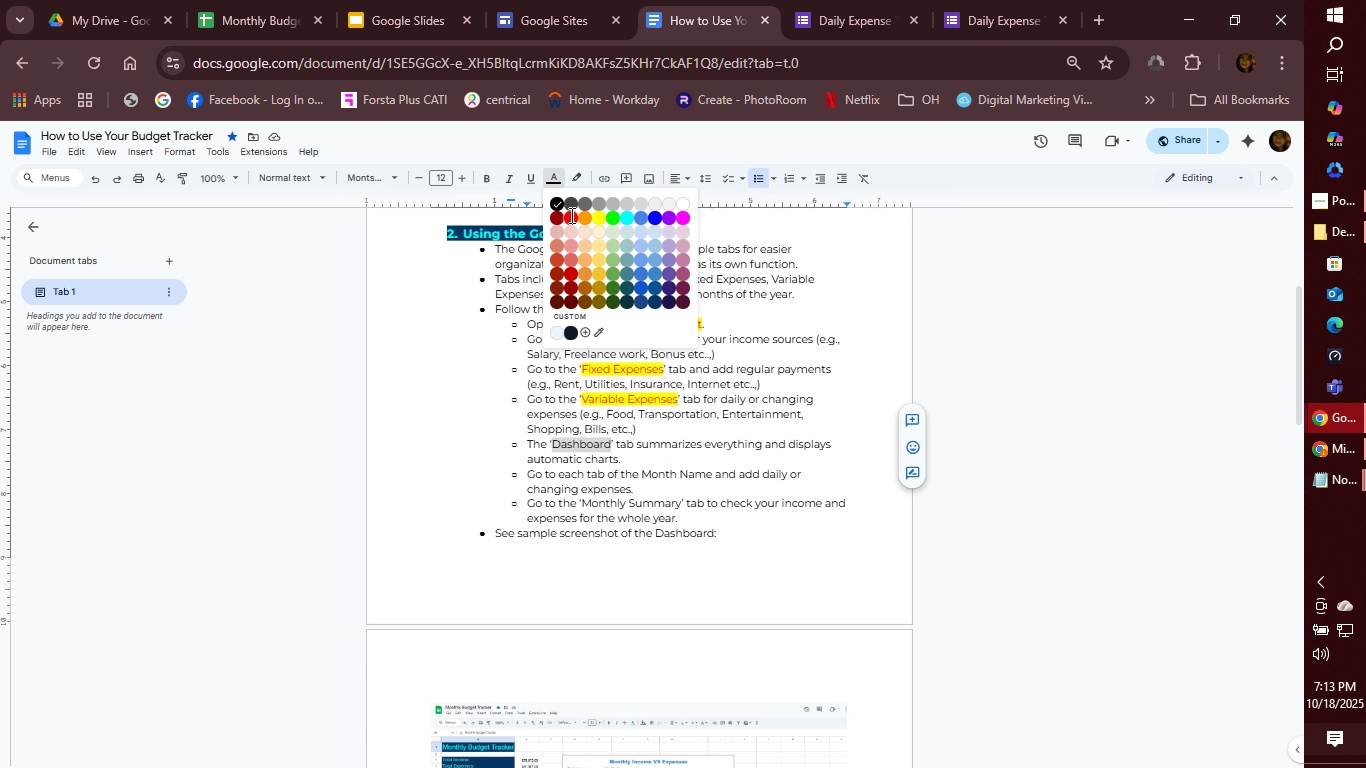 
left_click([570, 215])
 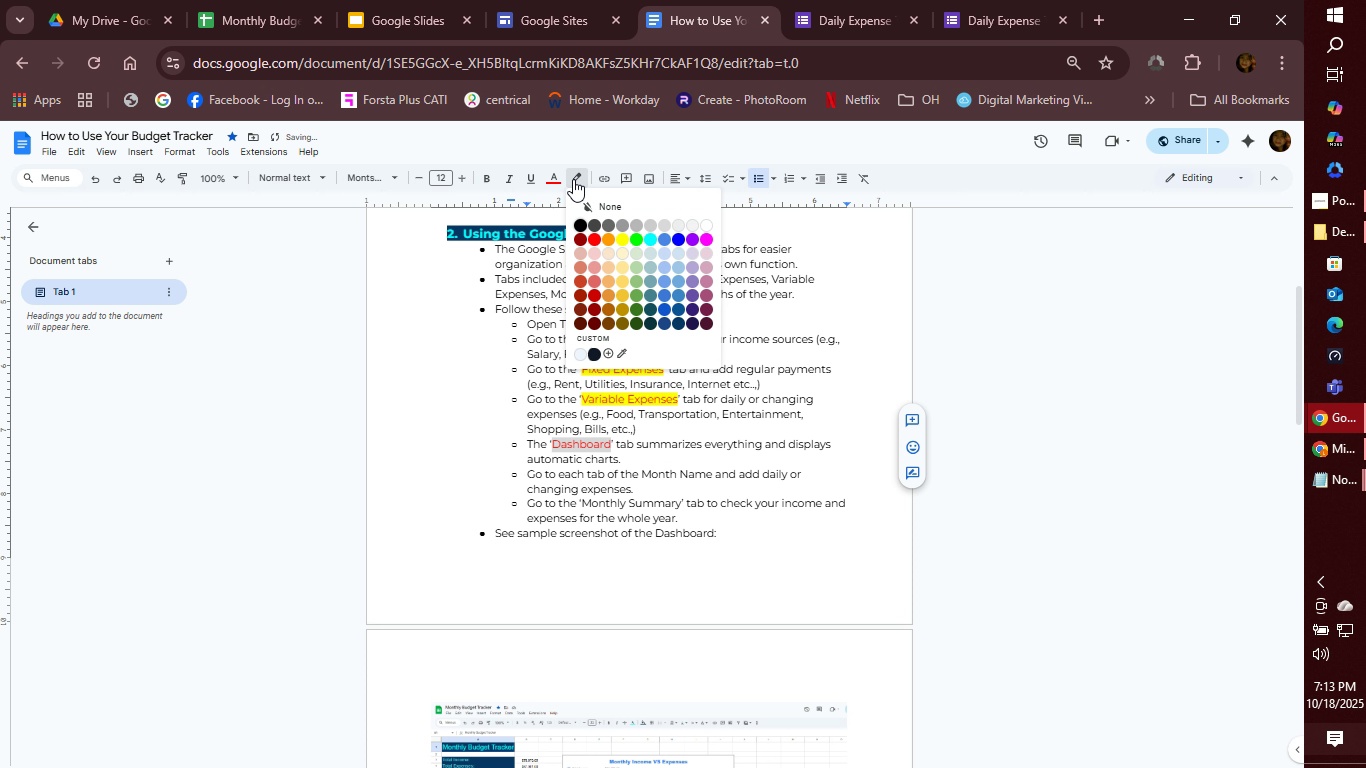 
left_click([573, 179])
 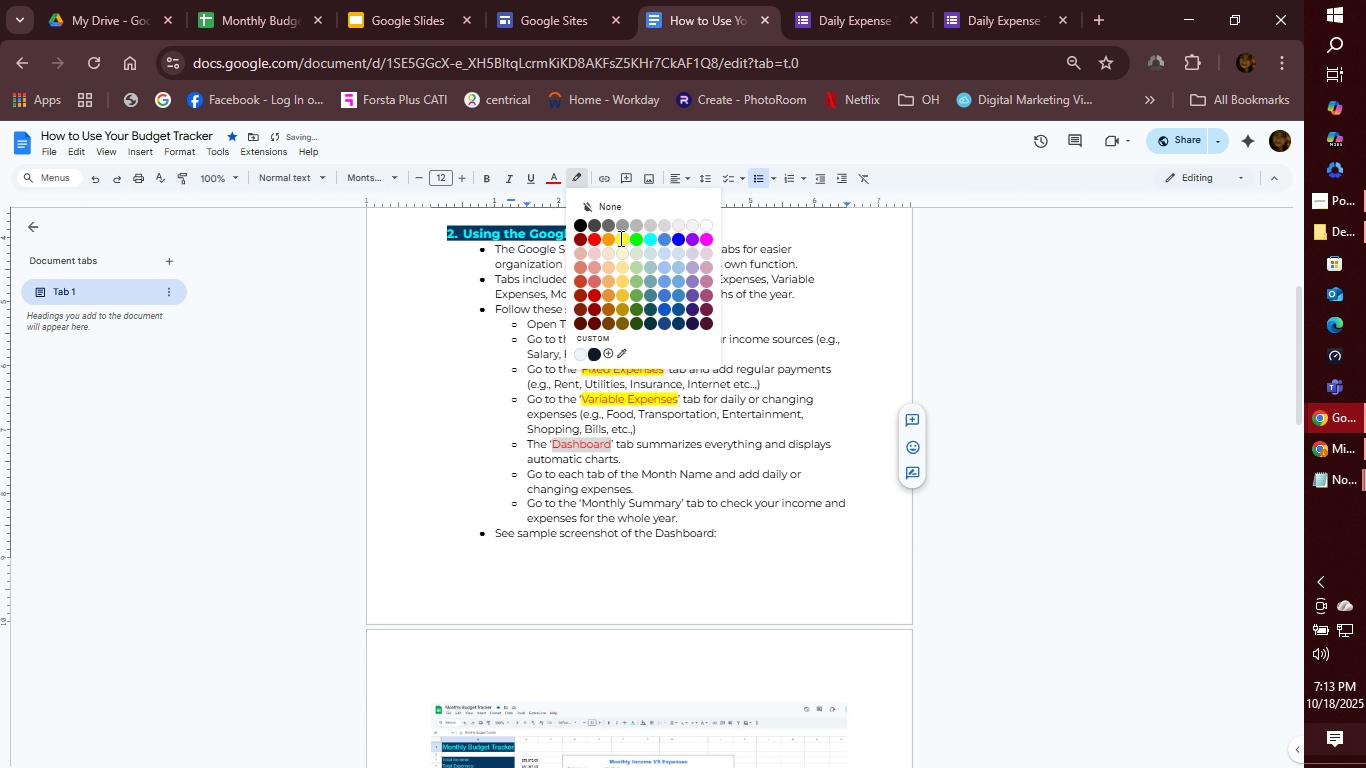 
left_click([619, 238])
 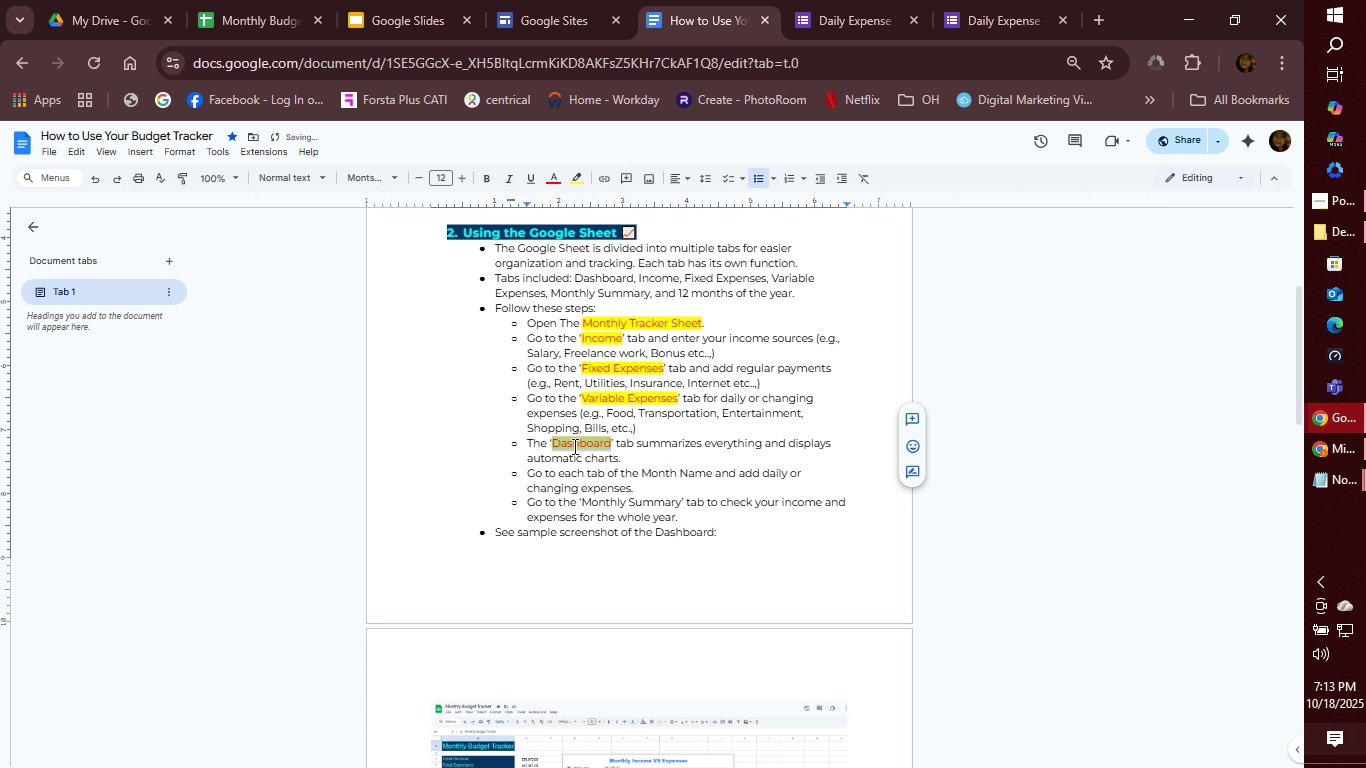 
scroll: coordinate [573, 445], scroll_direction: down, amount: 1.0
 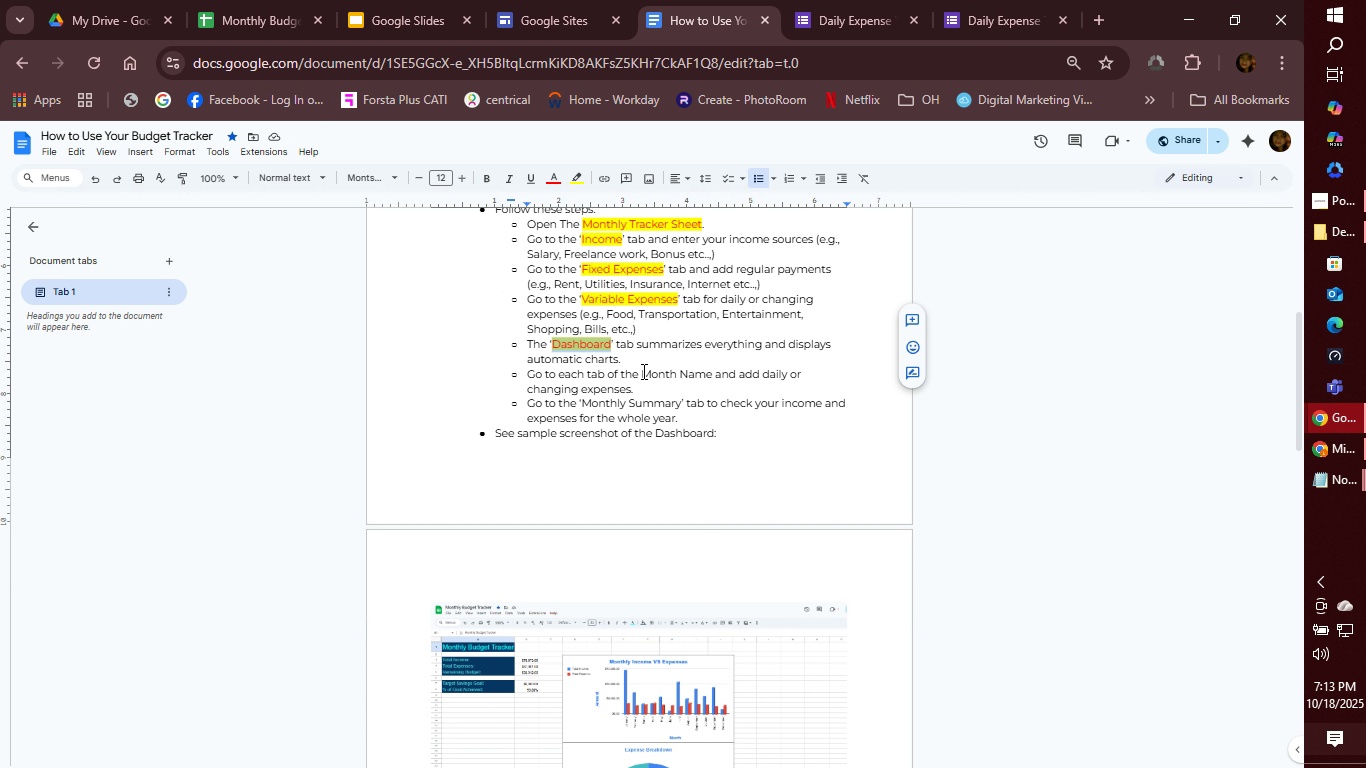 
wait(6.5)
 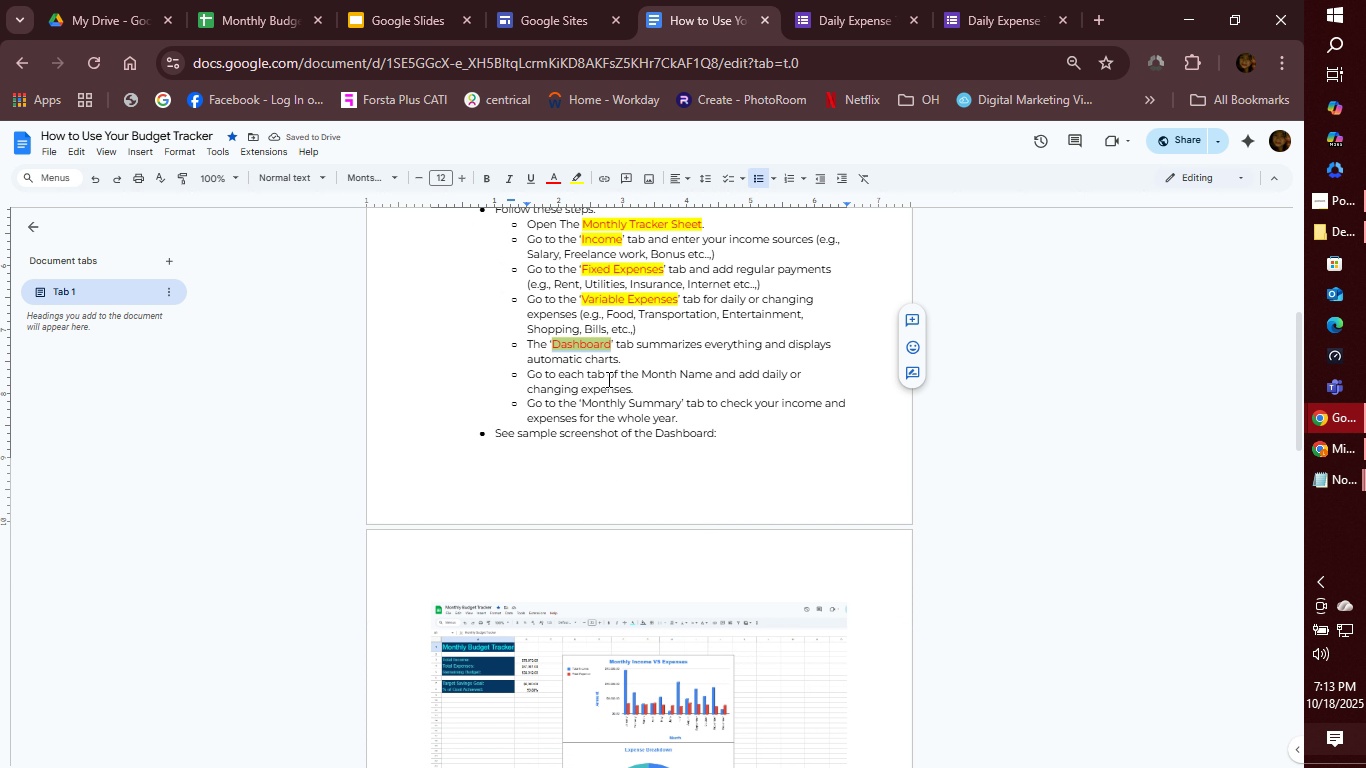 
left_click_drag(start_coordinate=[643, 373], to_coordinate=[712, 373])
 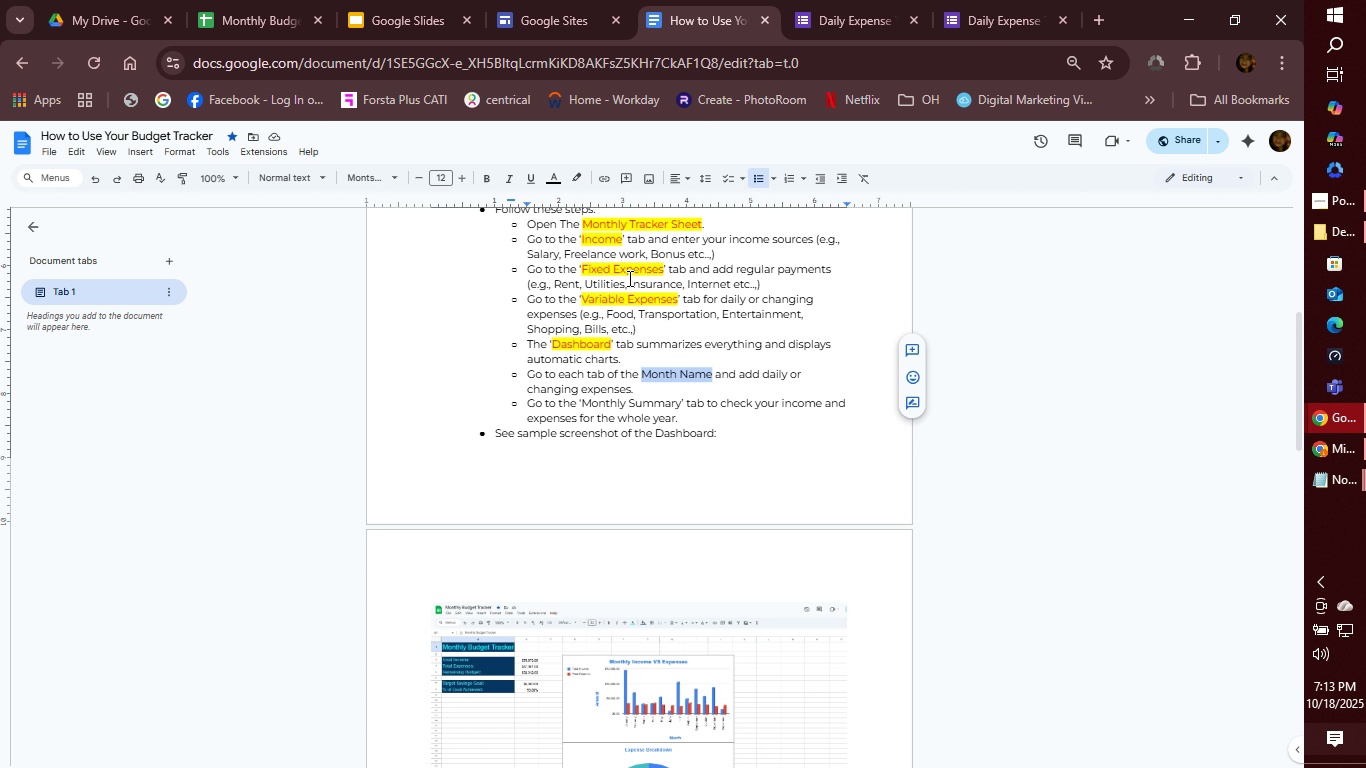 
wait(5.36)
 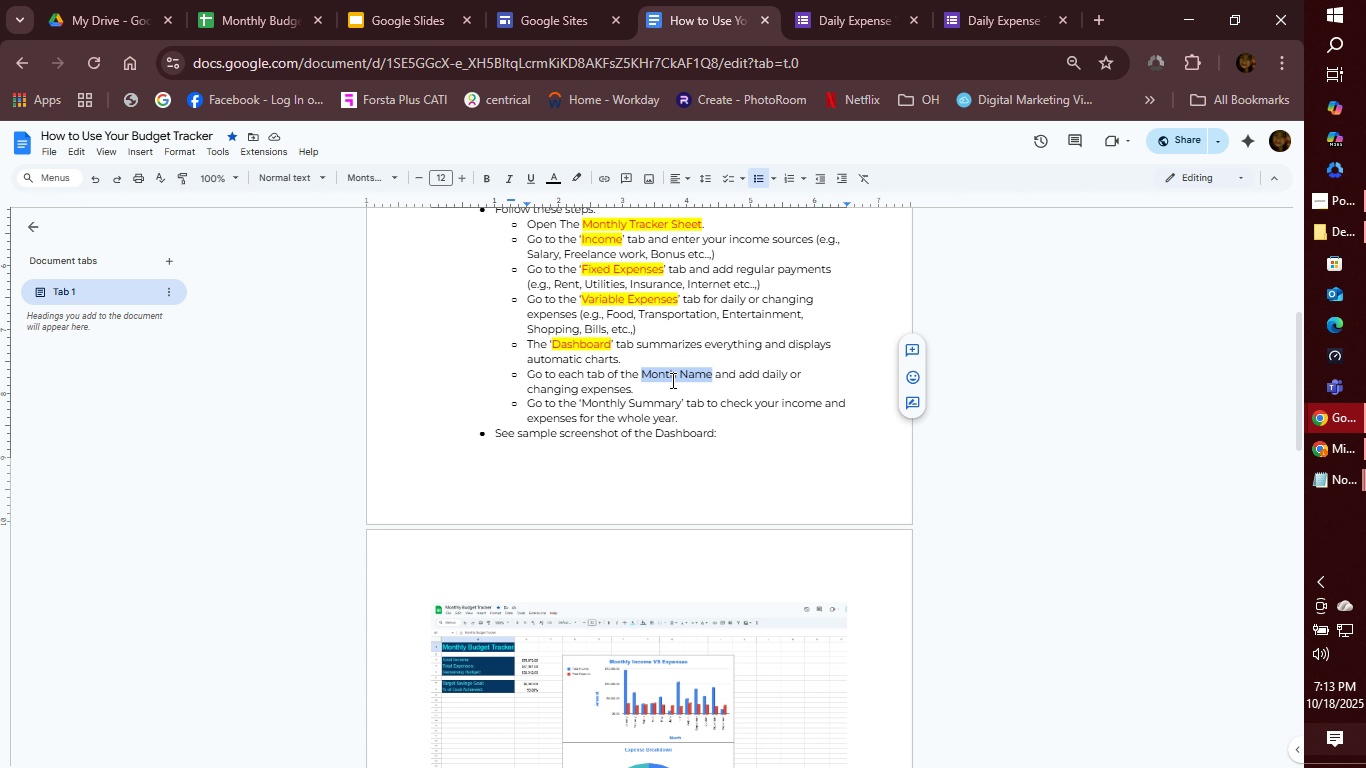 
left_click([548, 175])
 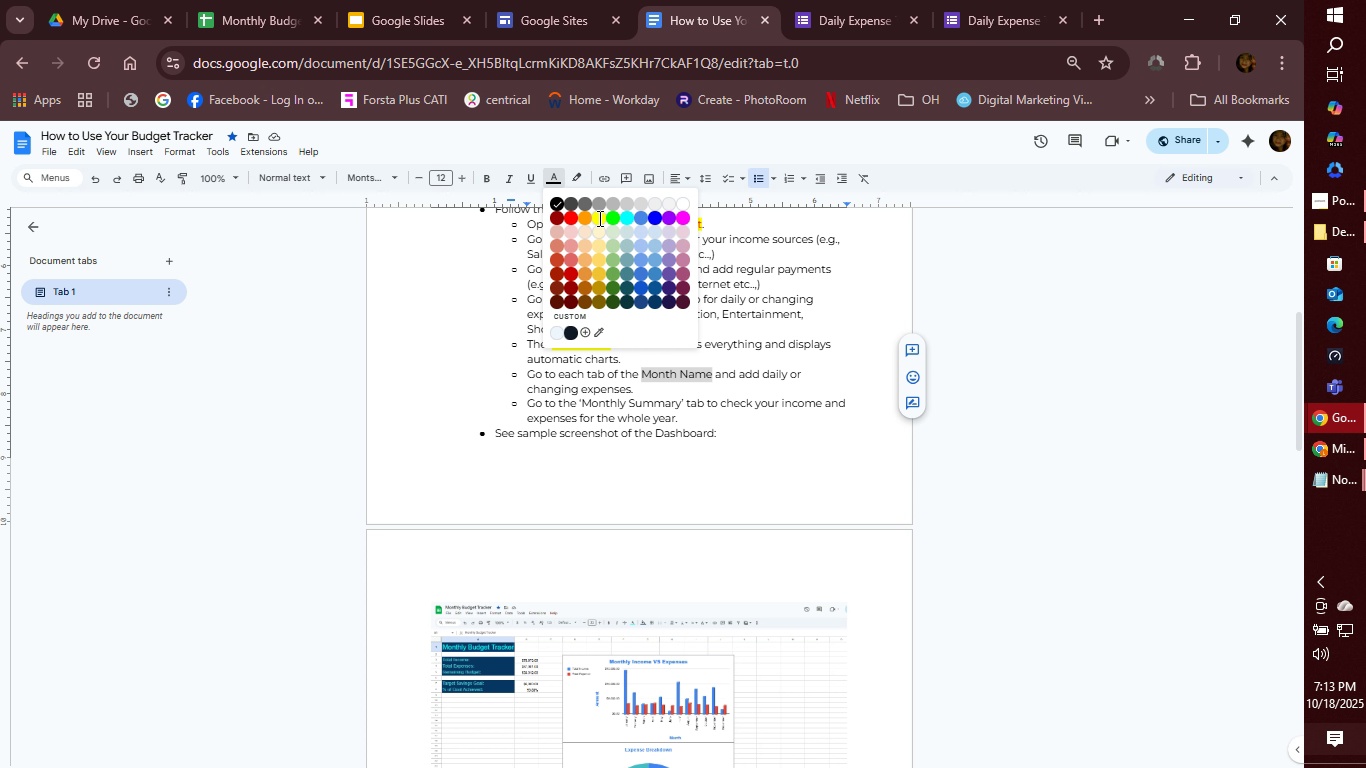 
left_click([598, 218])
 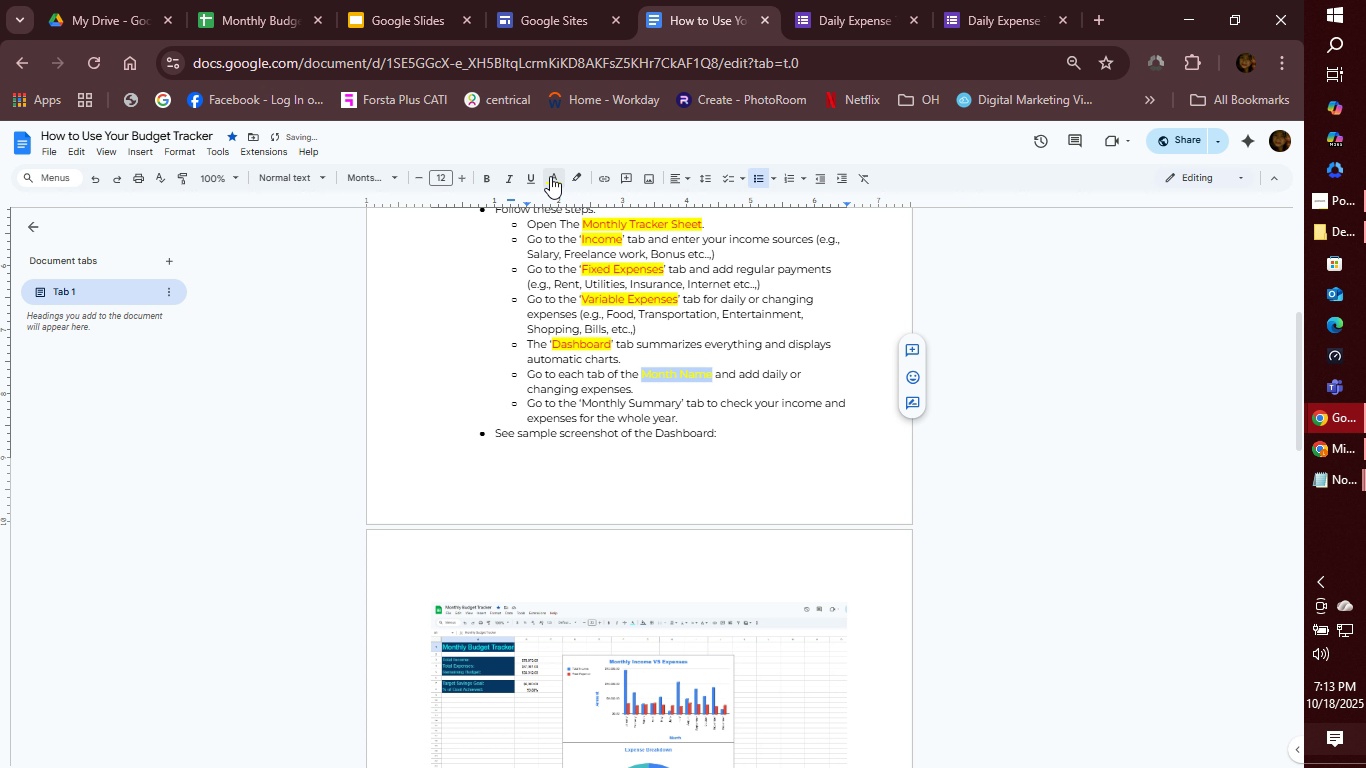 
left_click([550, 176])
 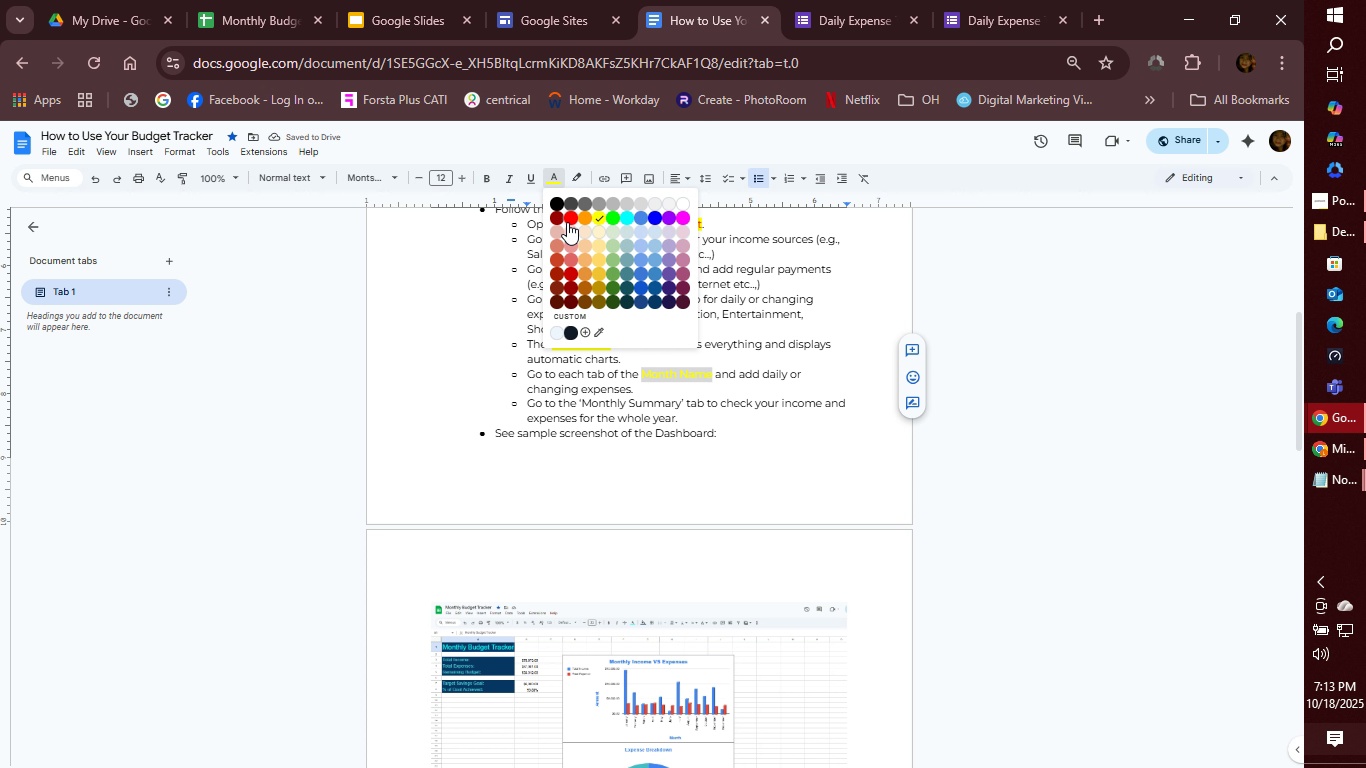 
left_click([567, 222])
 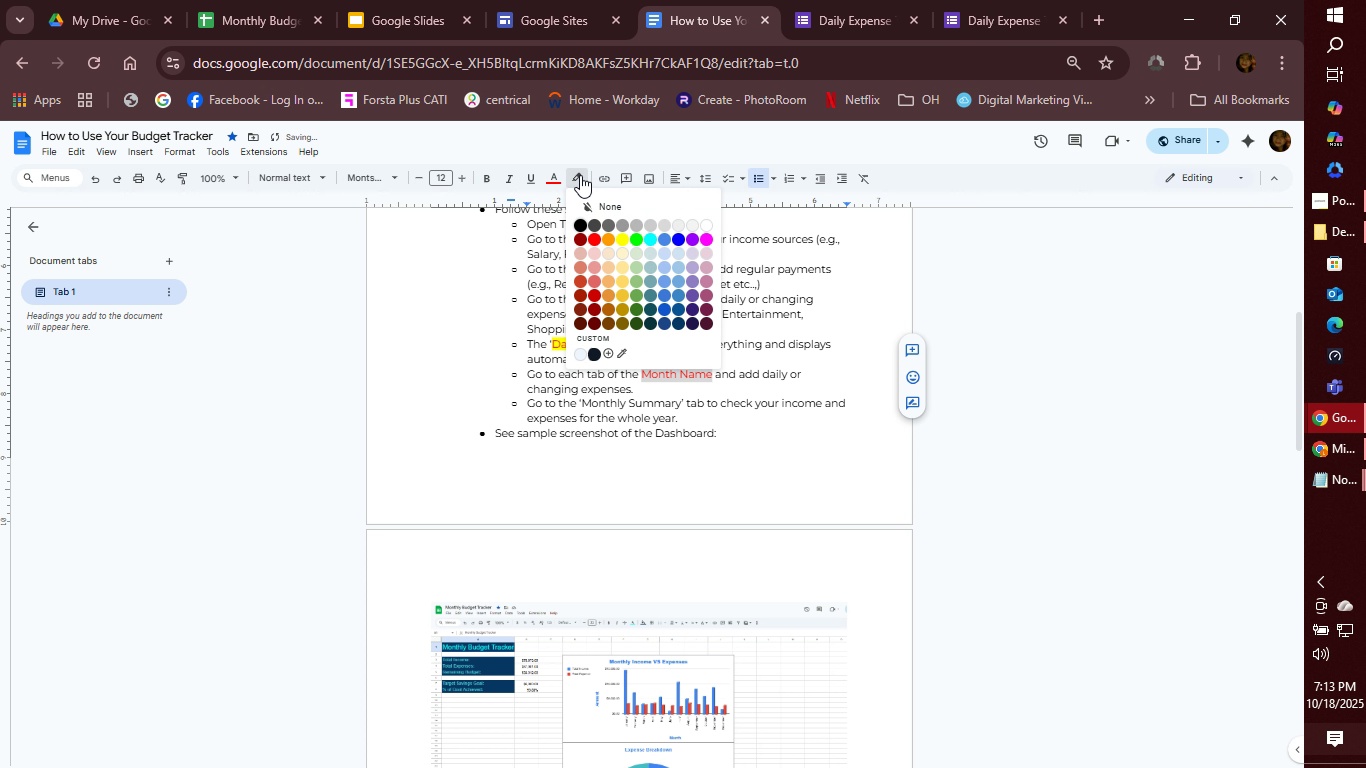 
double_click([580, 175])
 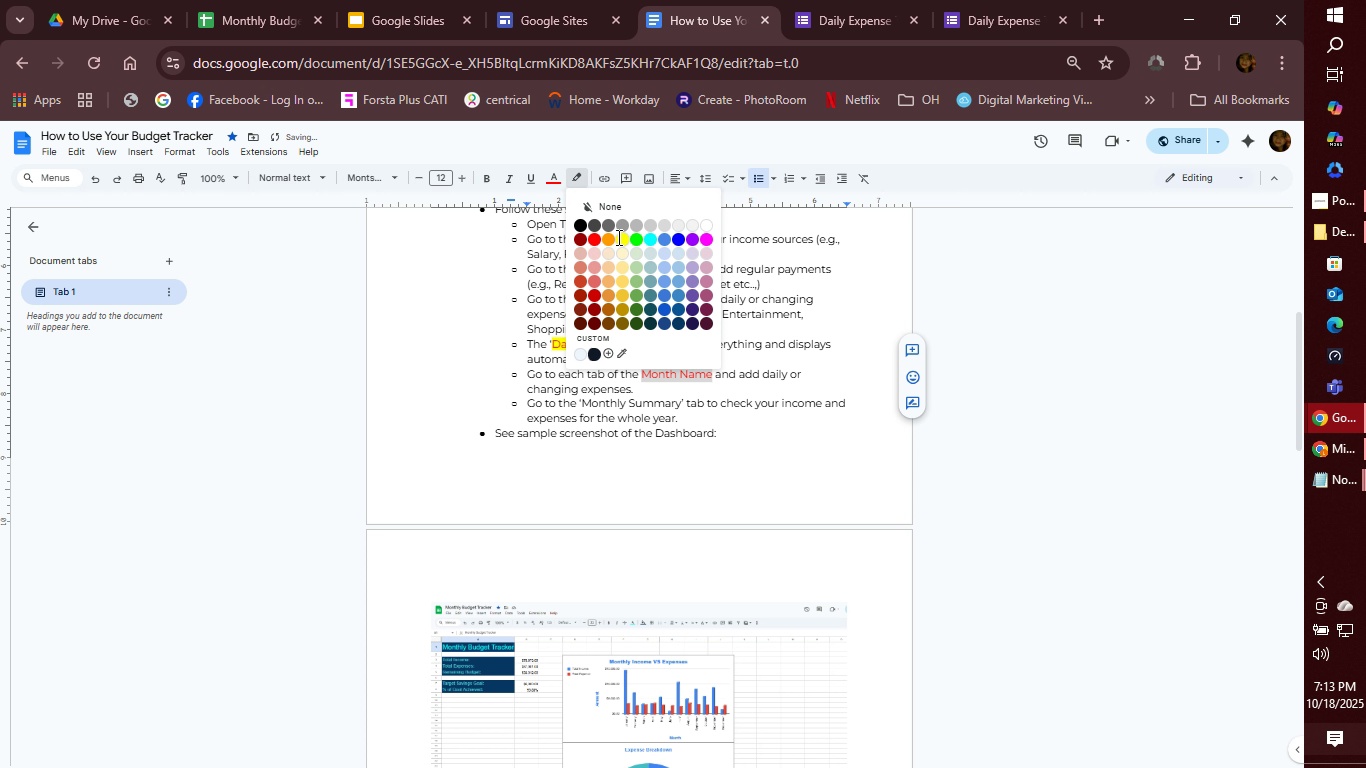 
left_click([617, 237])
 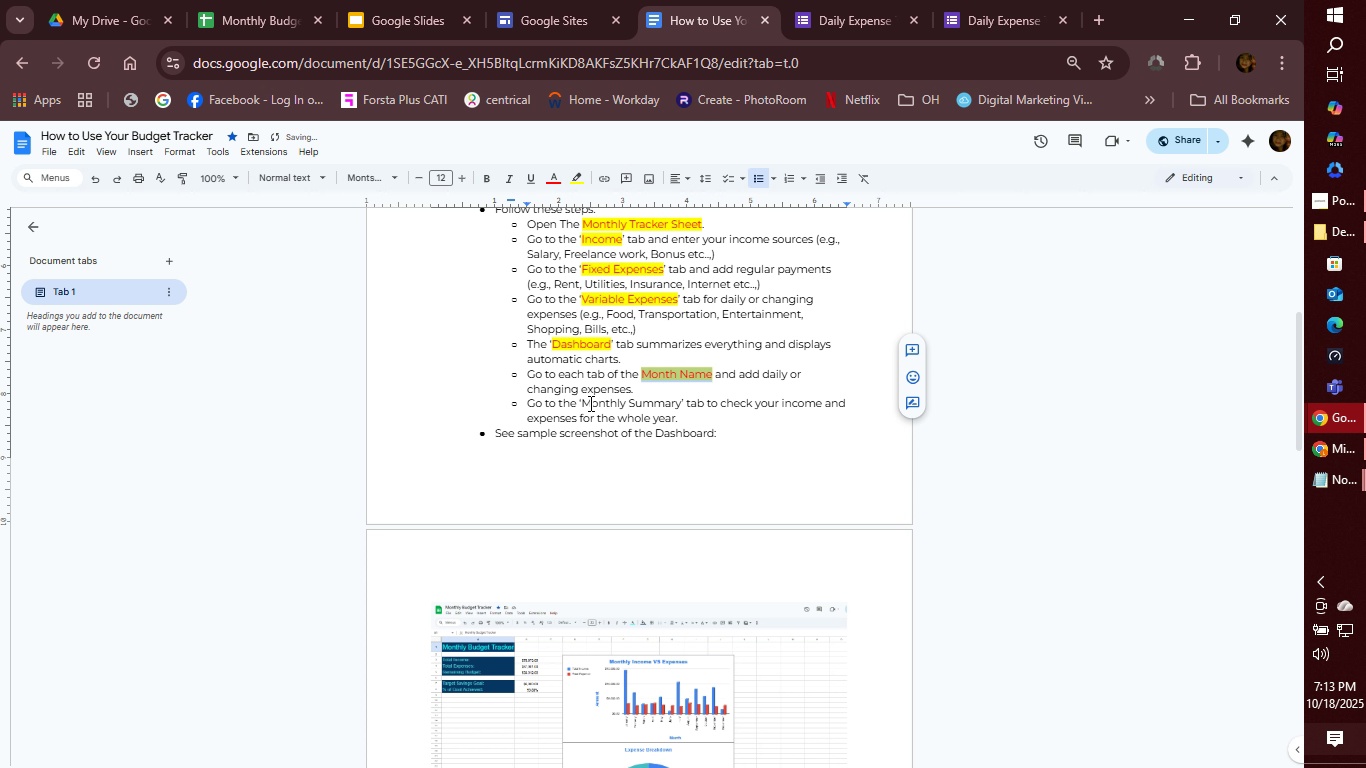 
left_click_drag(start_coordinate=[584, 402], to_coordinate=[680, 399])
 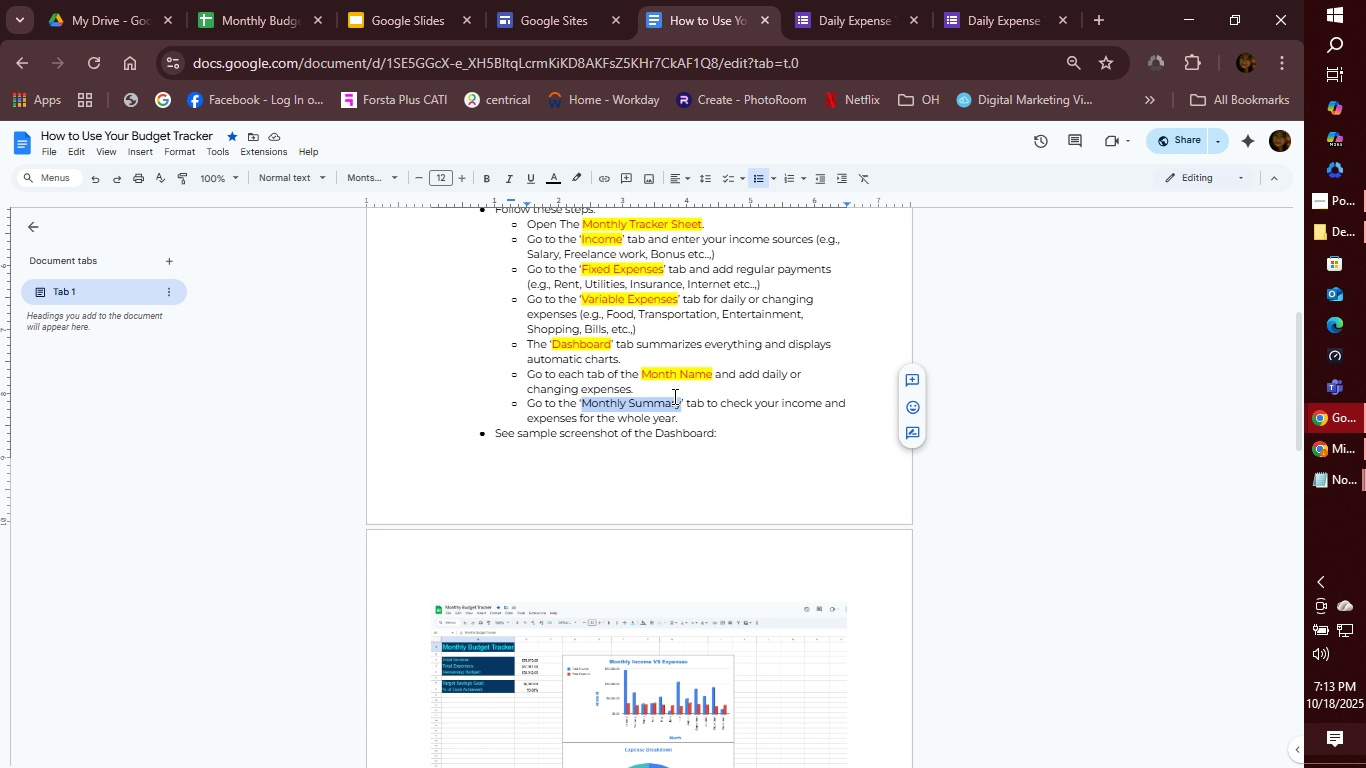 
wait(8.94)
 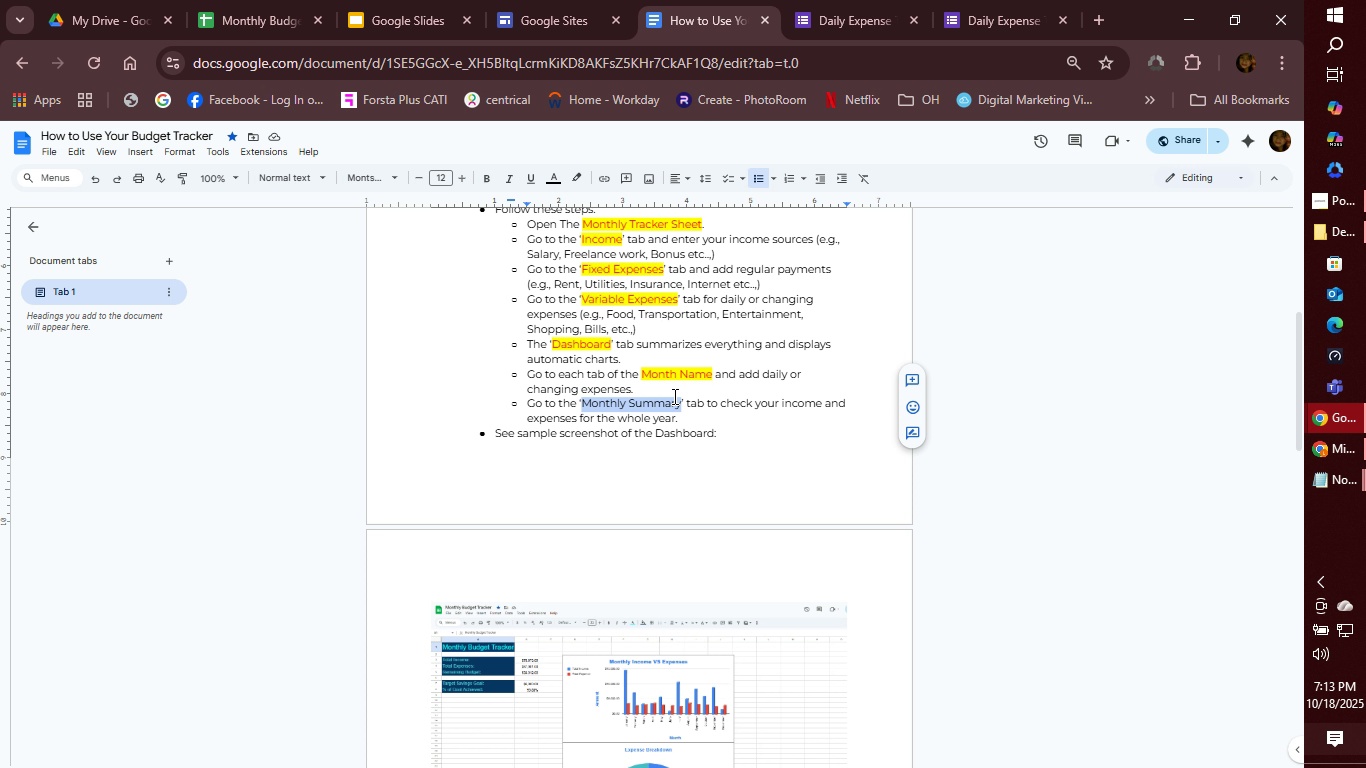 
left_click([555, 180])
 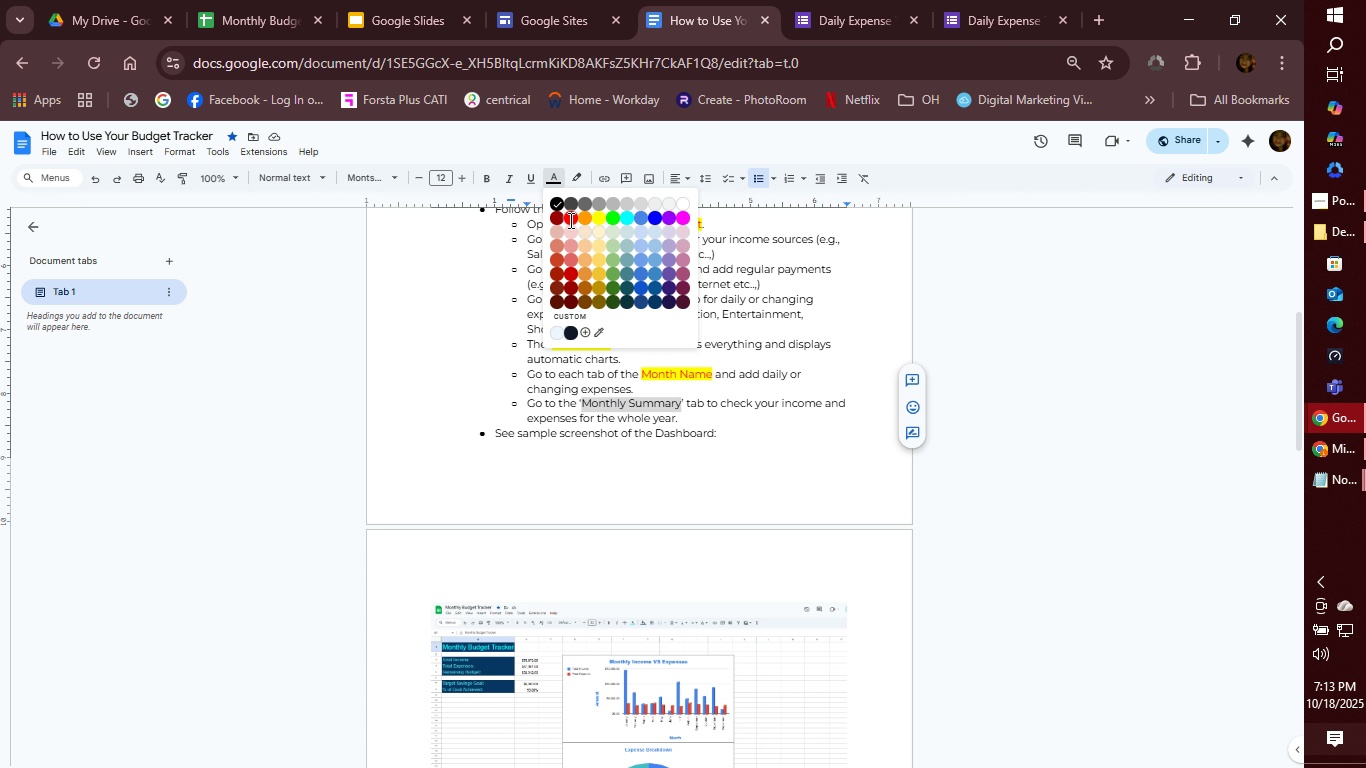 
left_click([569, 220])
 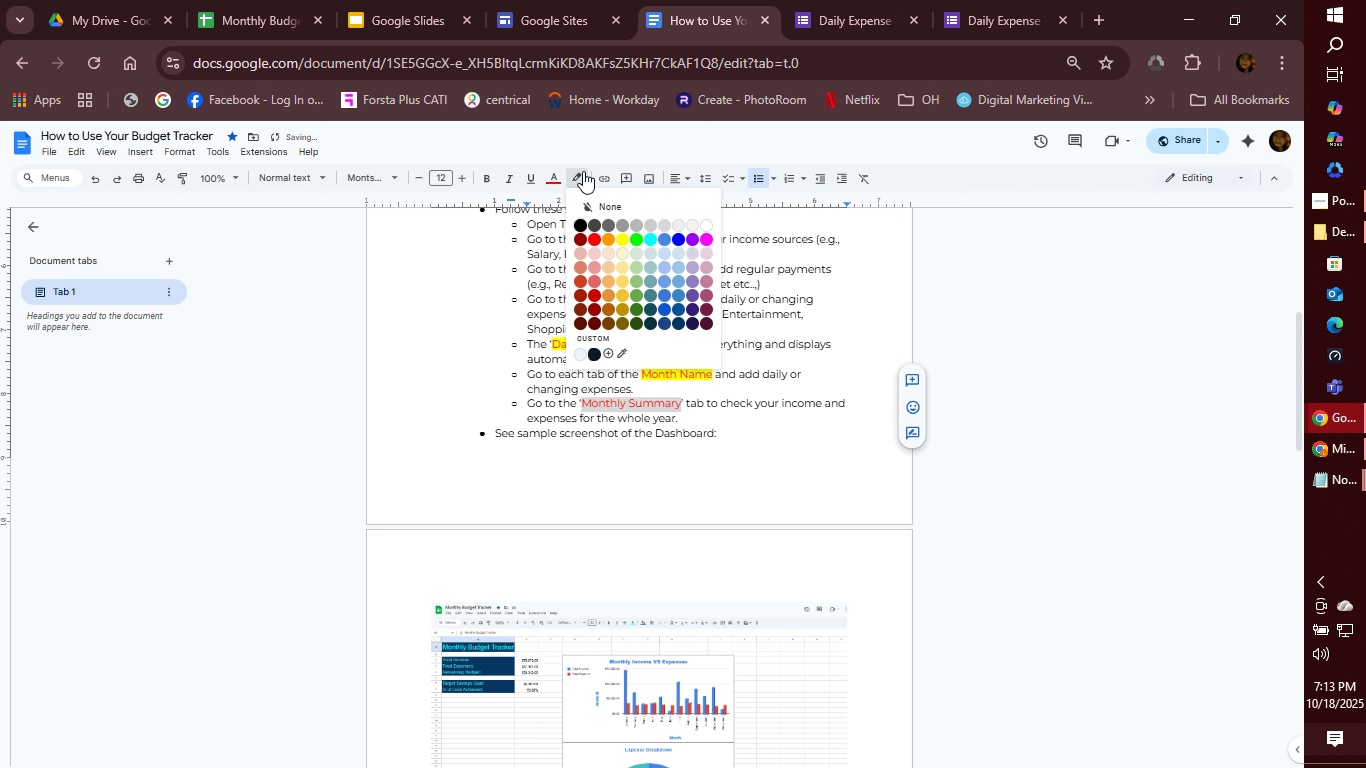 
left_click([583, 171])
 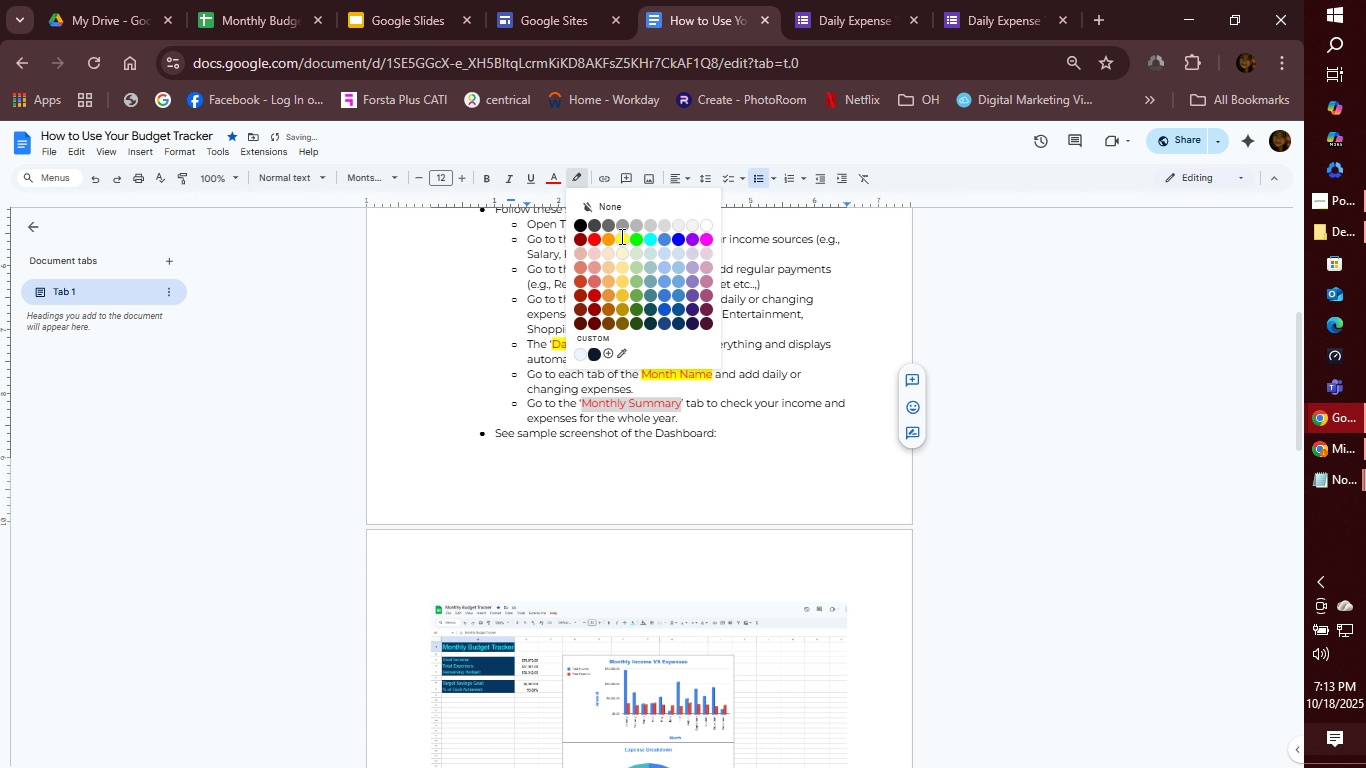 
left_click([620, 236])
 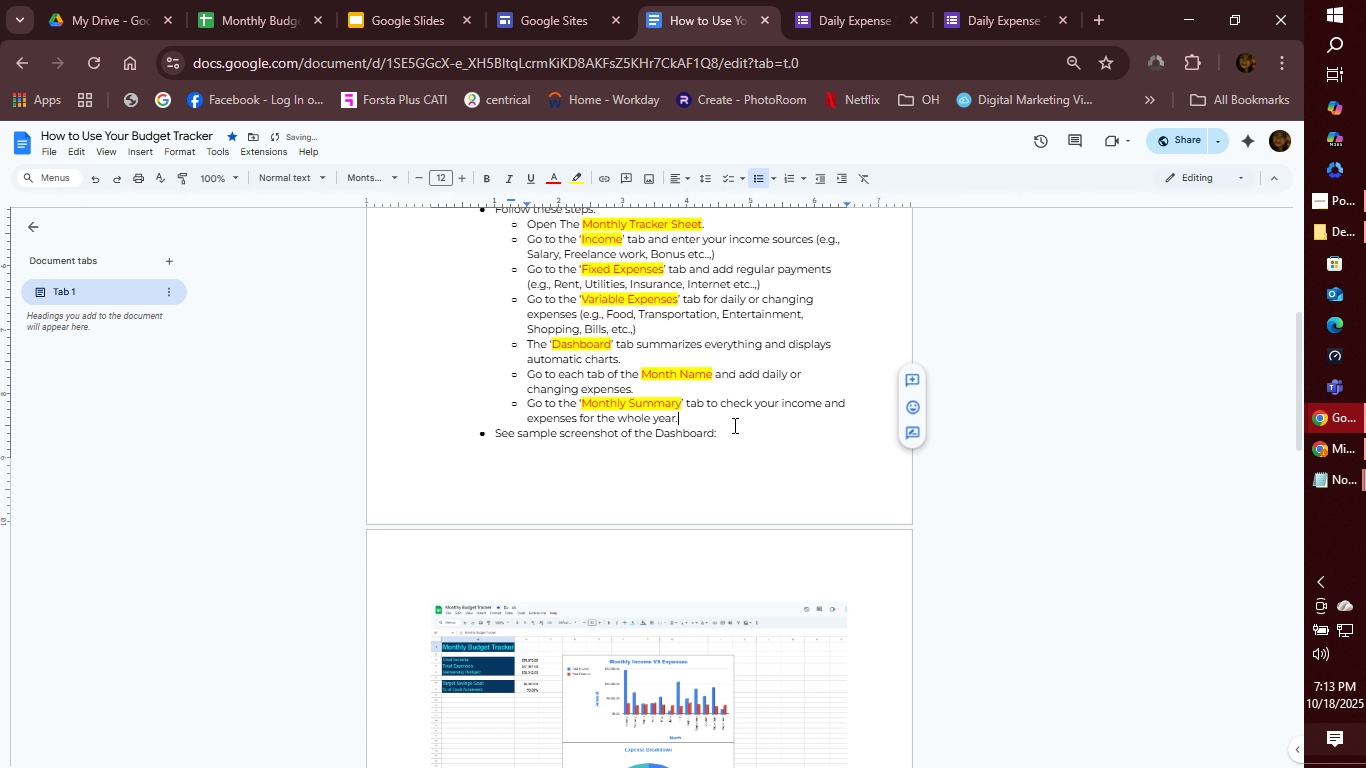 
left_click([733, 425])
 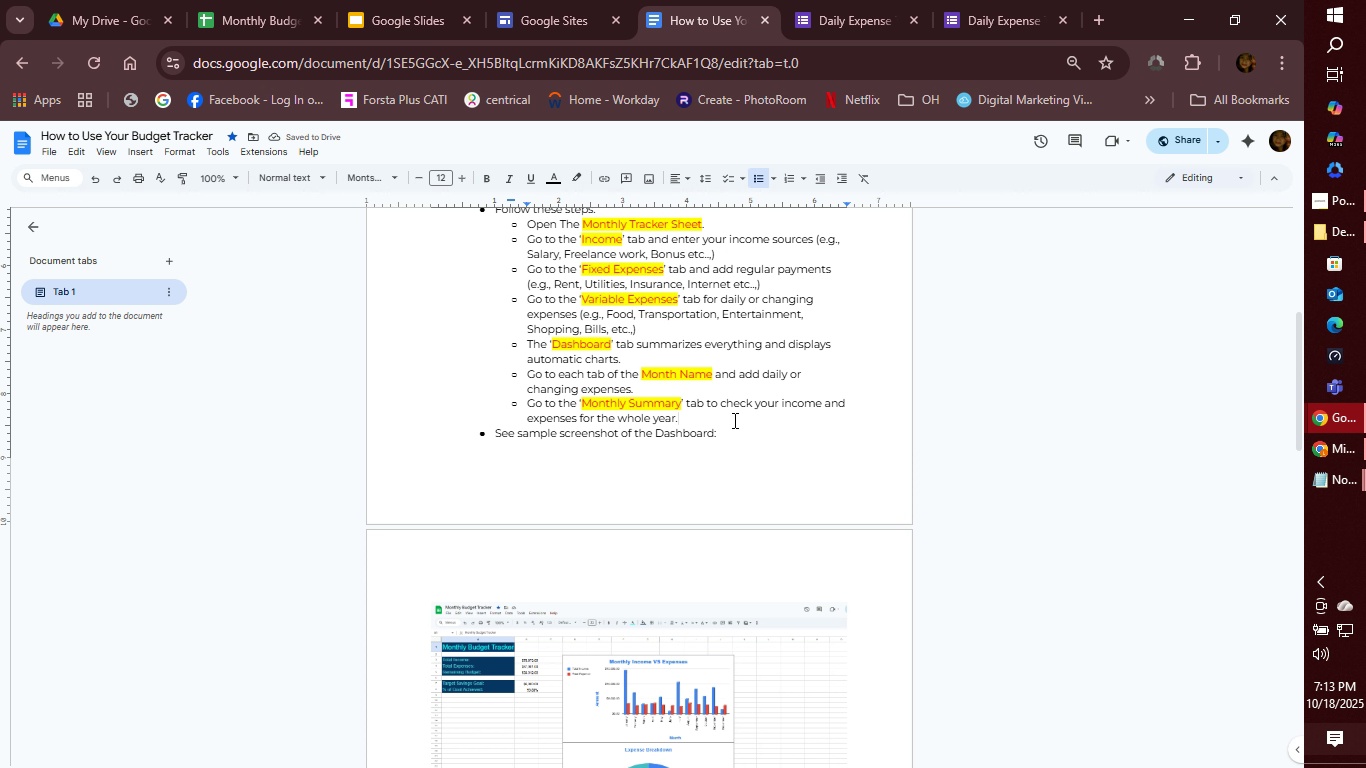 
scroll: coordinate [731, 421], scroll_direction: down, amount: 3.0
 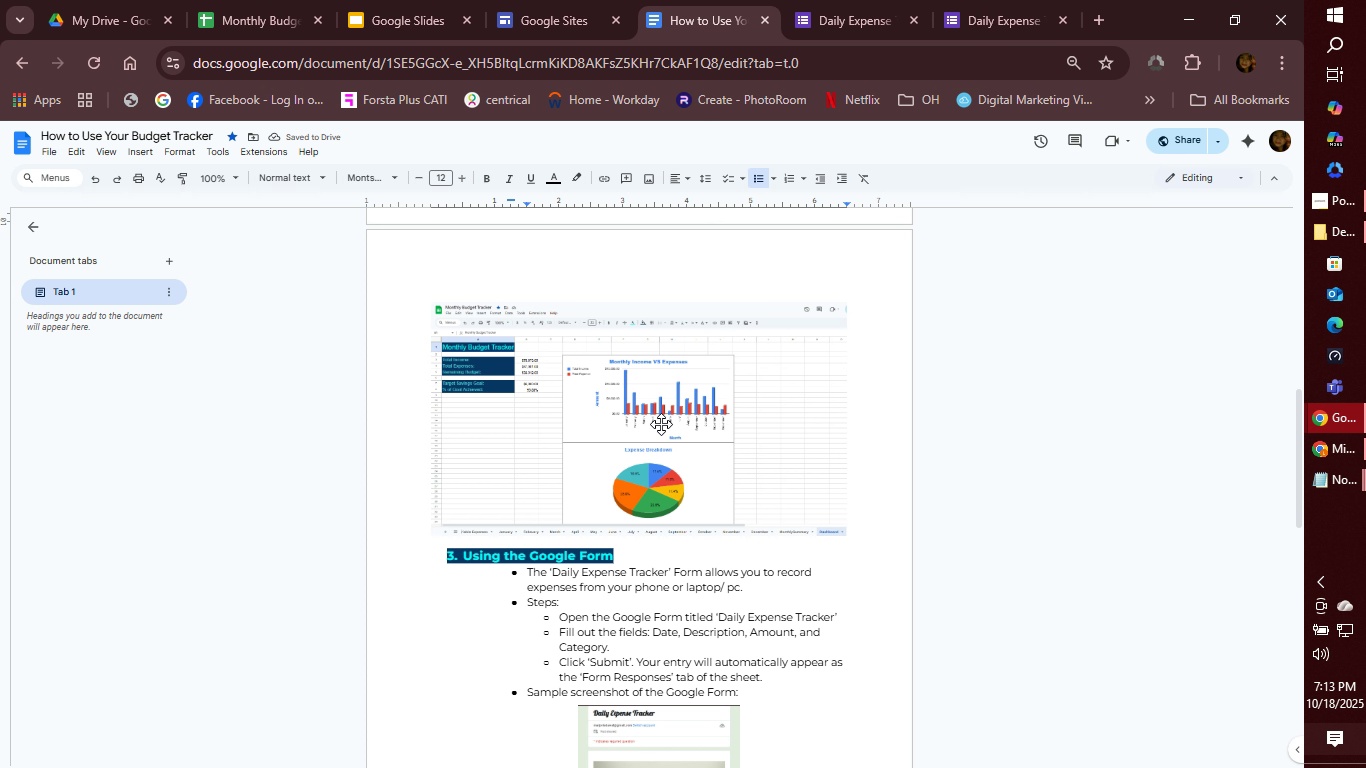 
left_click([661, 424])
 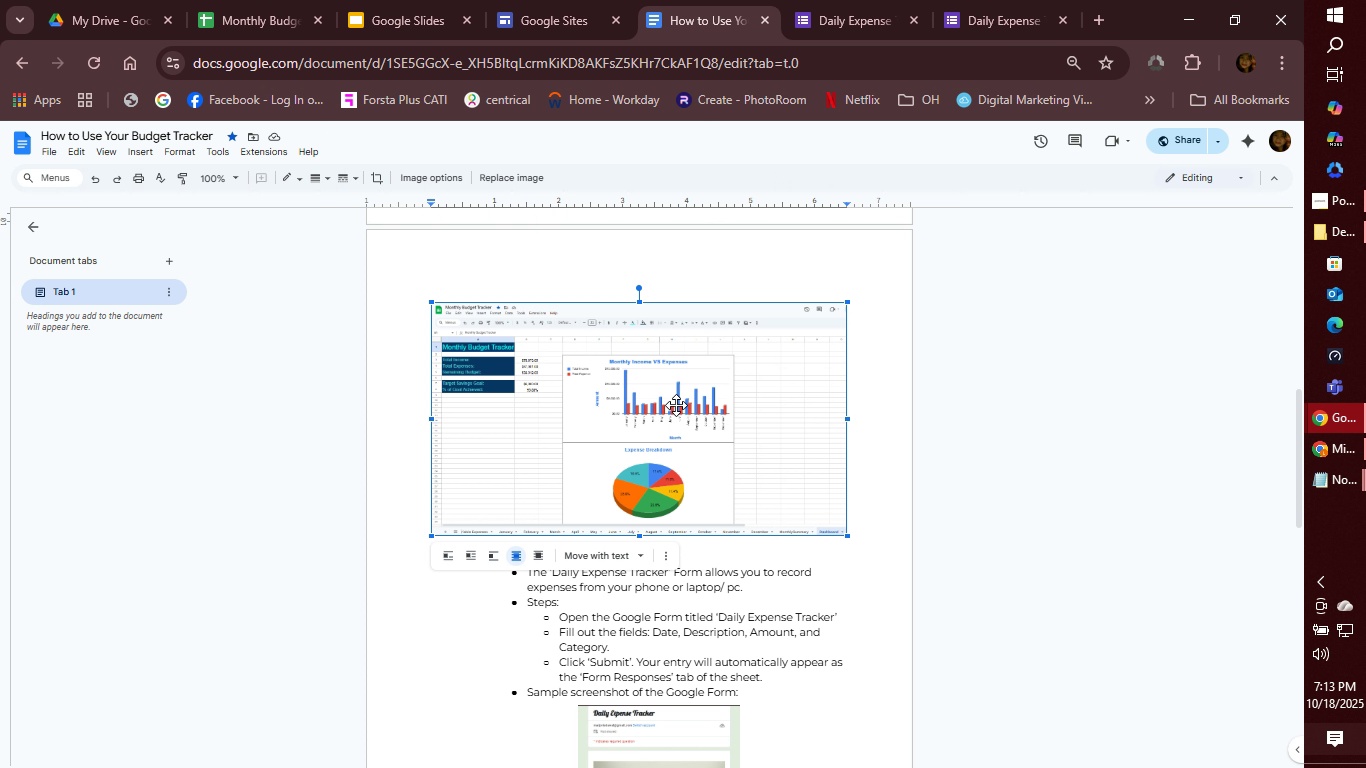 
right_click([676, 405])
 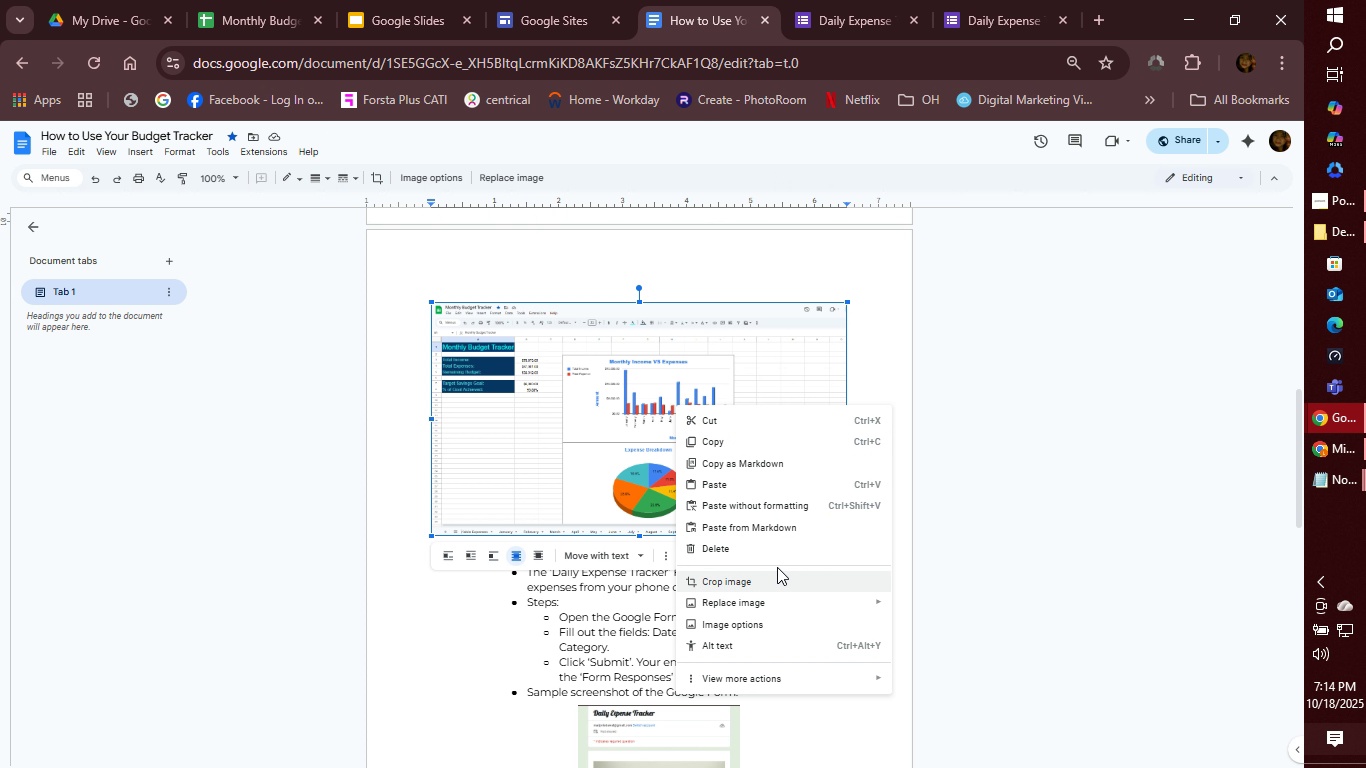 
left_click([762, 623])
 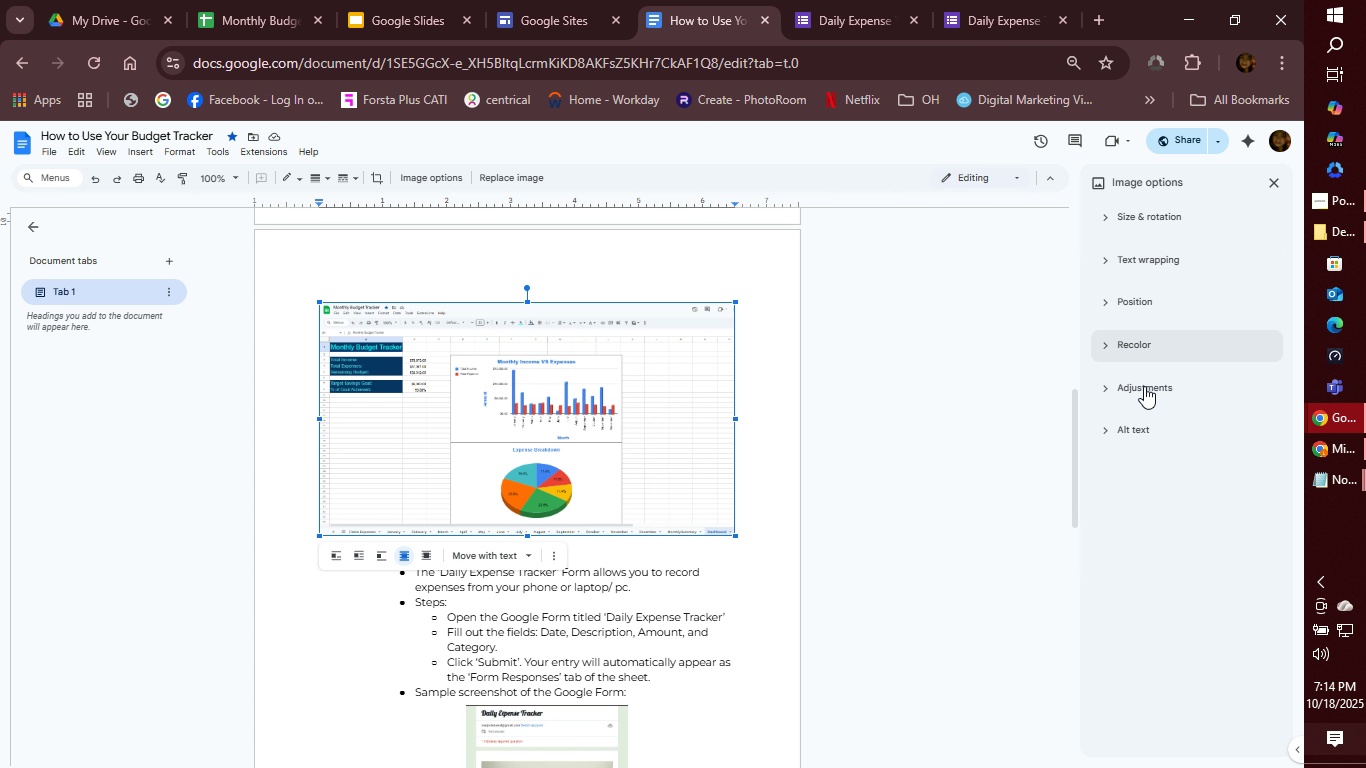 
wait(5.2)
 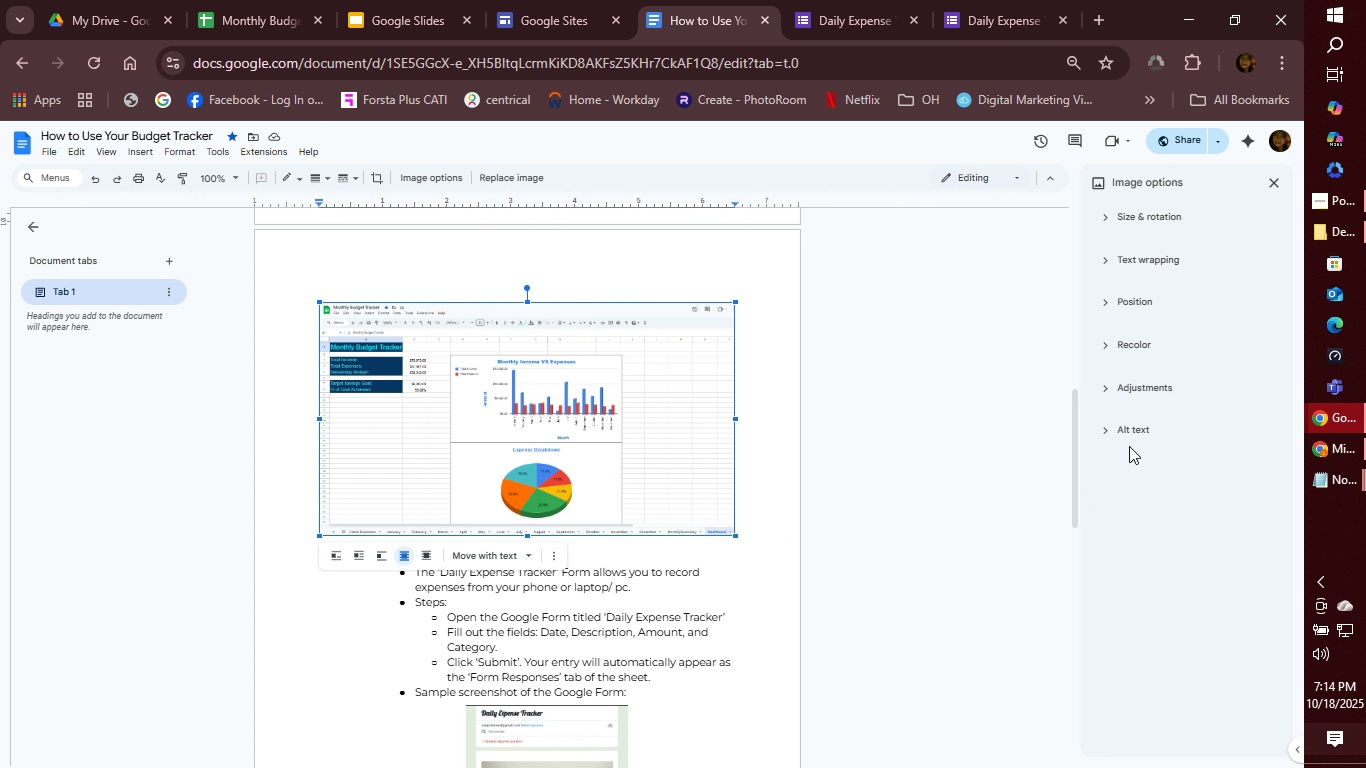 
left_click([1144, 329])
 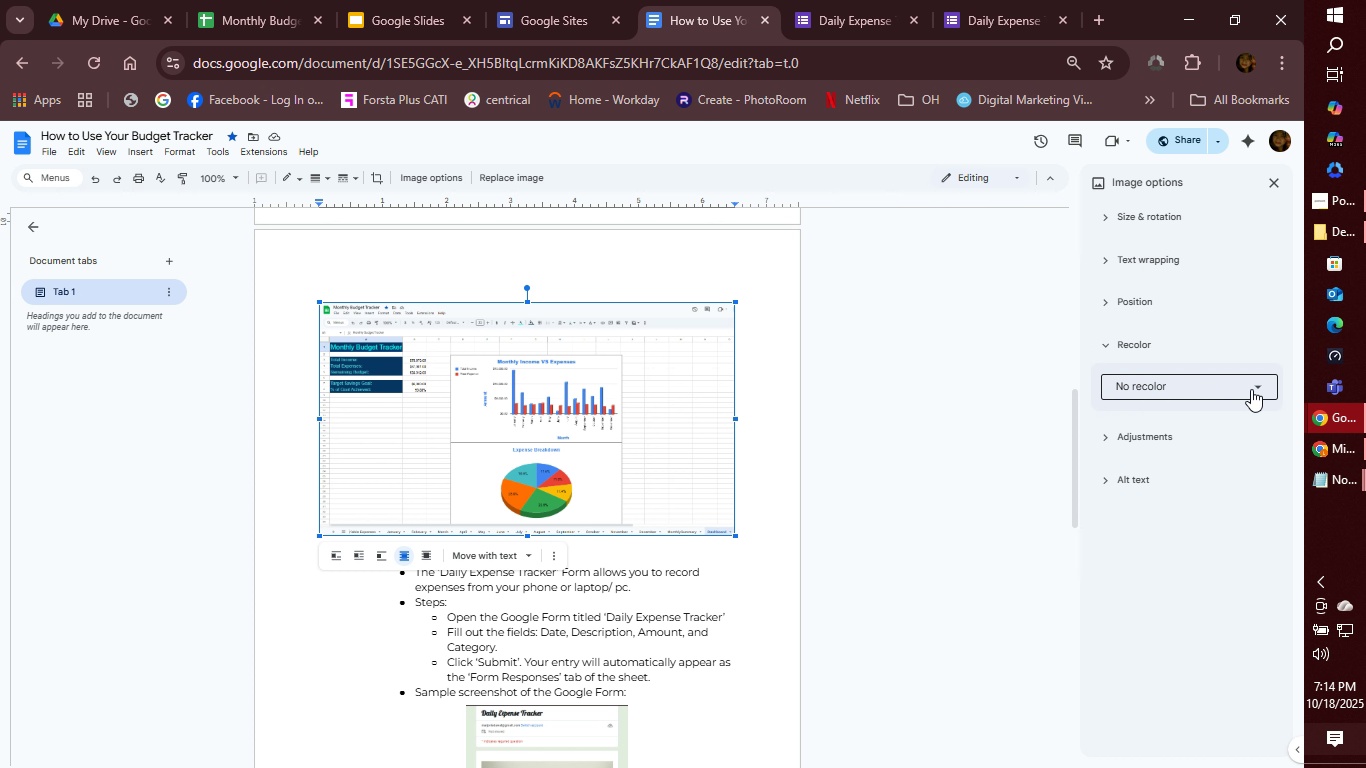 
left_click([1253, 390])
 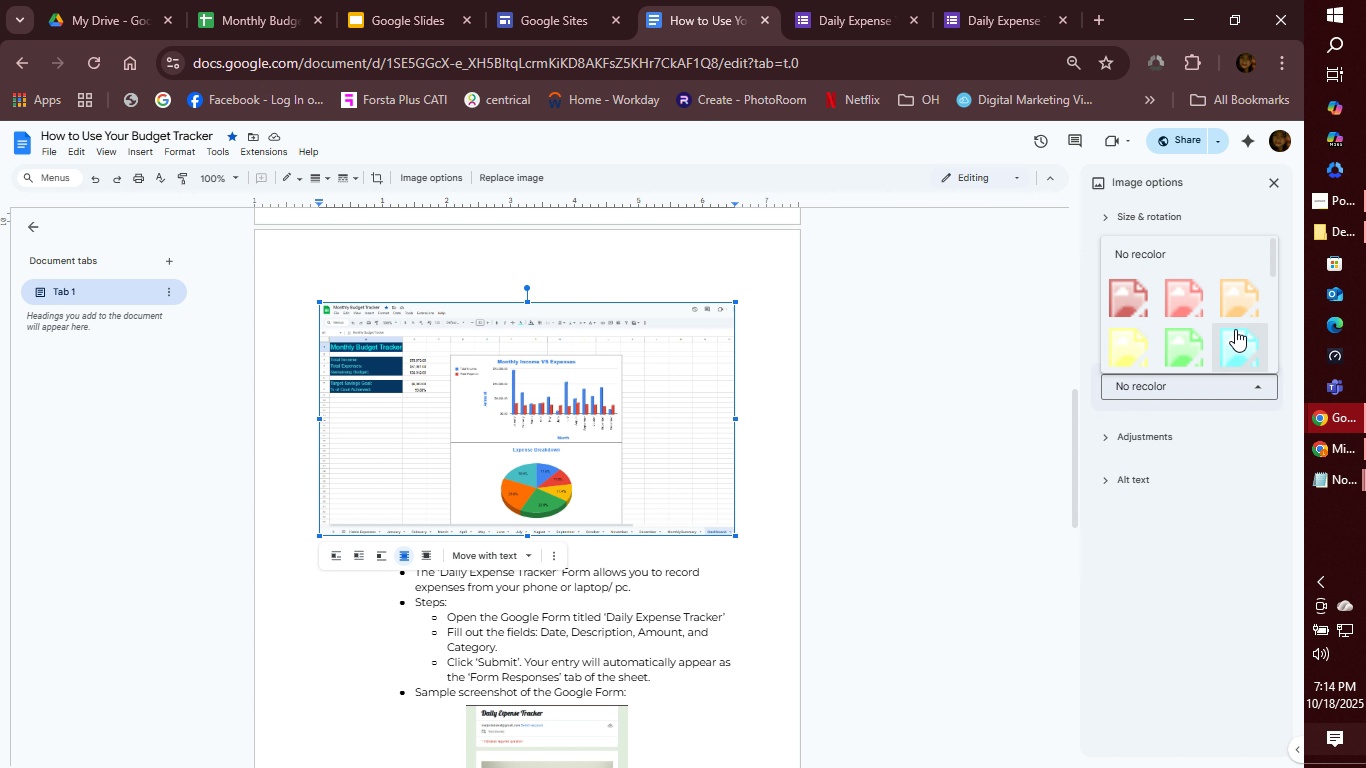 
scroll: coordinate [1229, 304], scroll_direction: down, amount: 3.0
 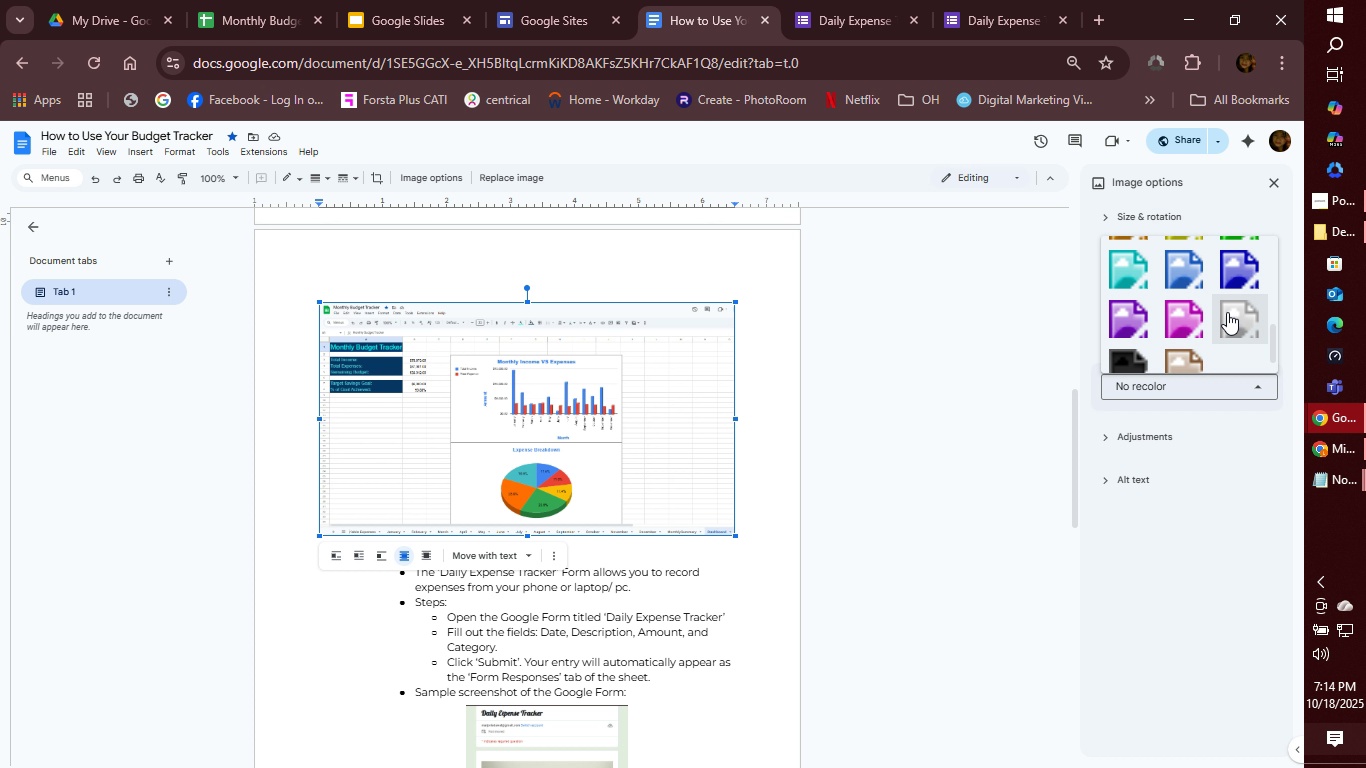 
scroll: coordinate [1227, 312], scroll_direction: up, amount: 1.0
 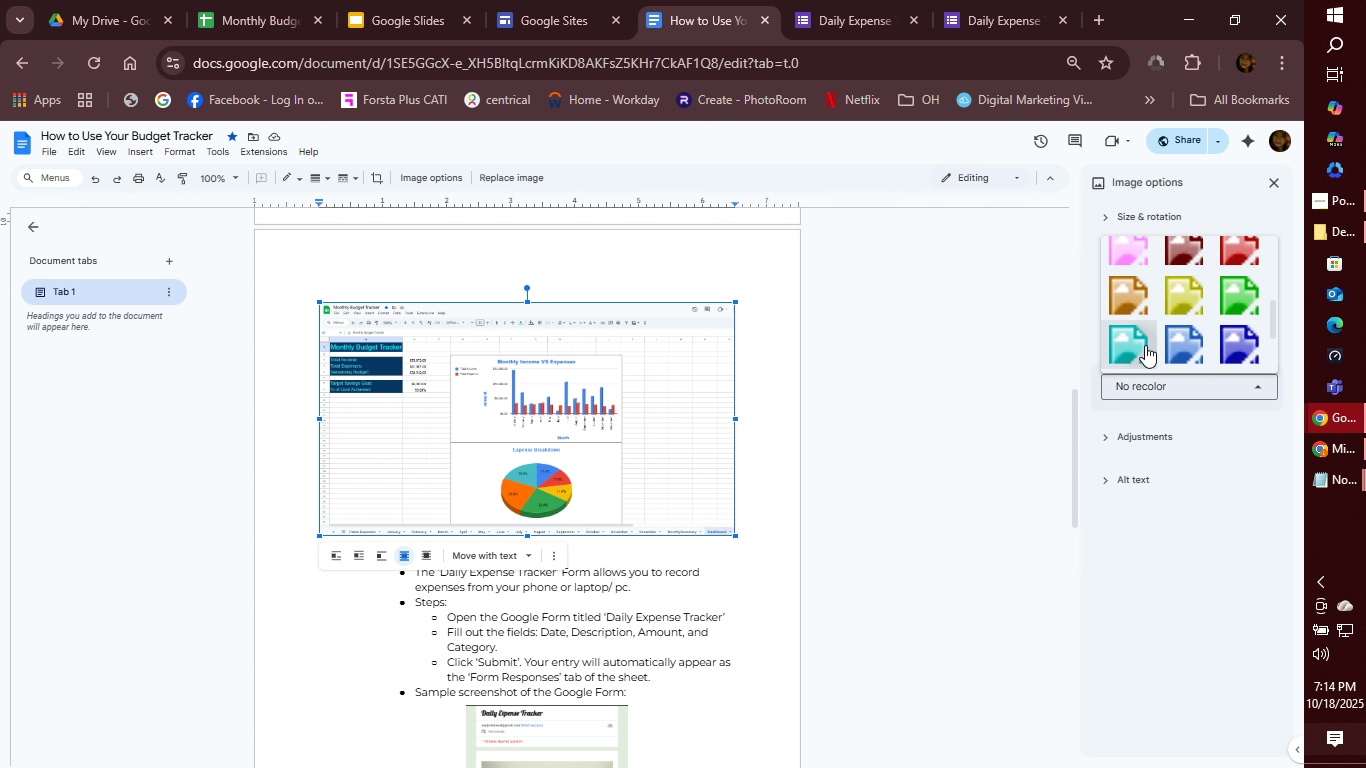 
left_click([1145, 345])
 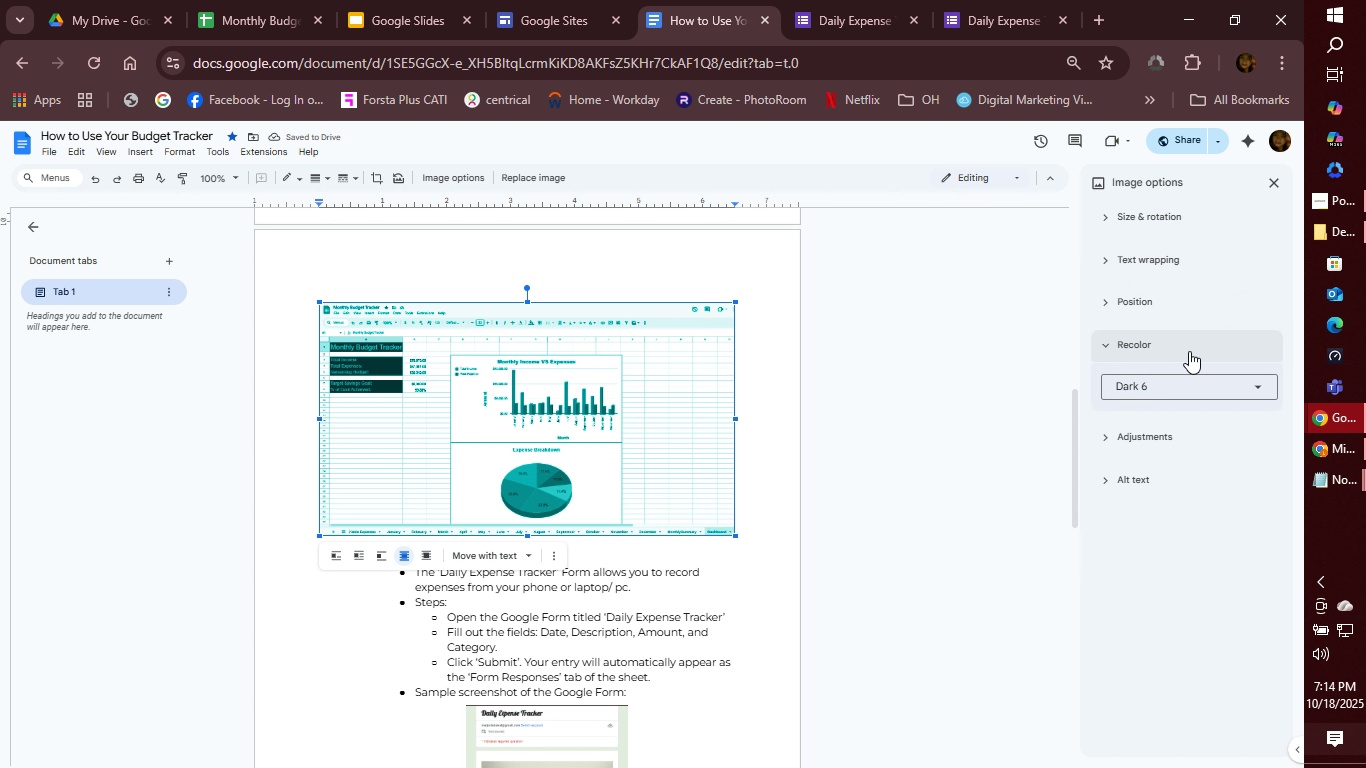 
left_click([1197, 378])
 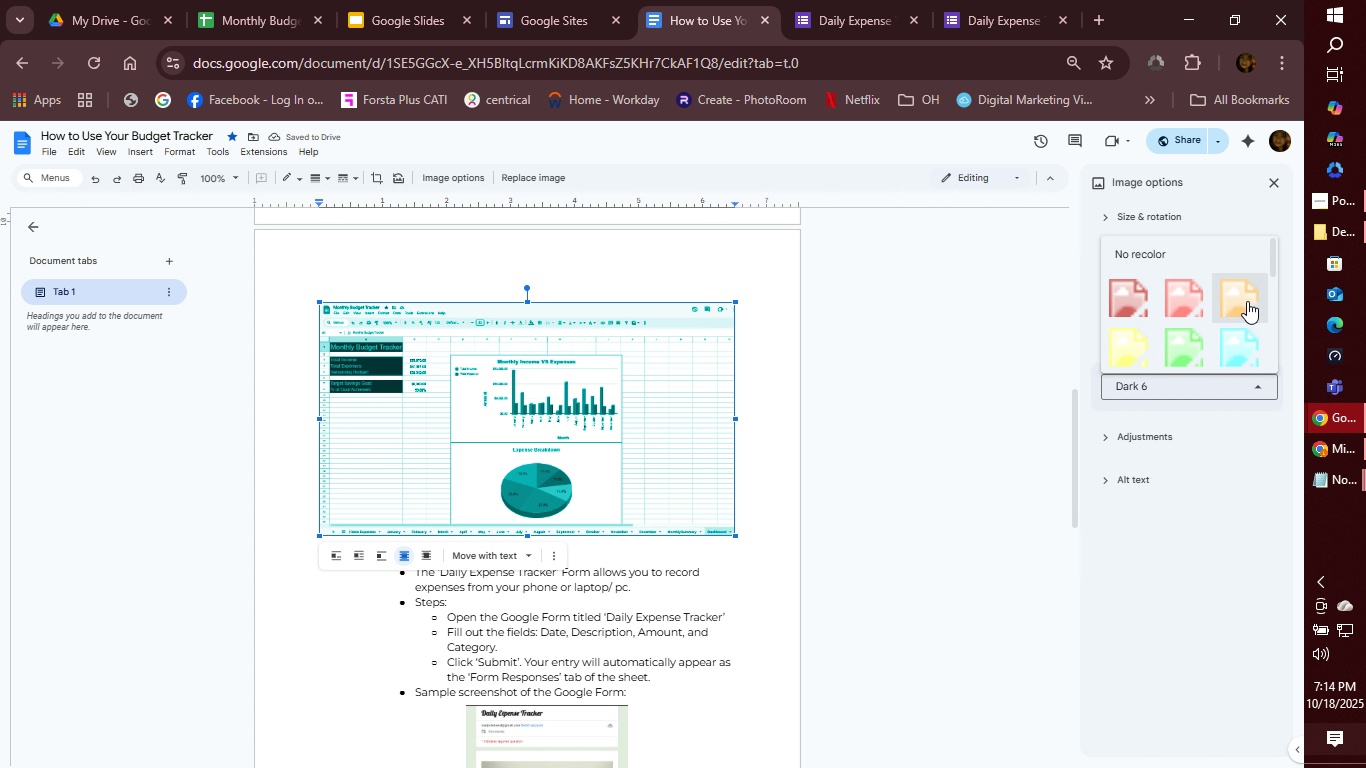 
left_click([1248, 301])
 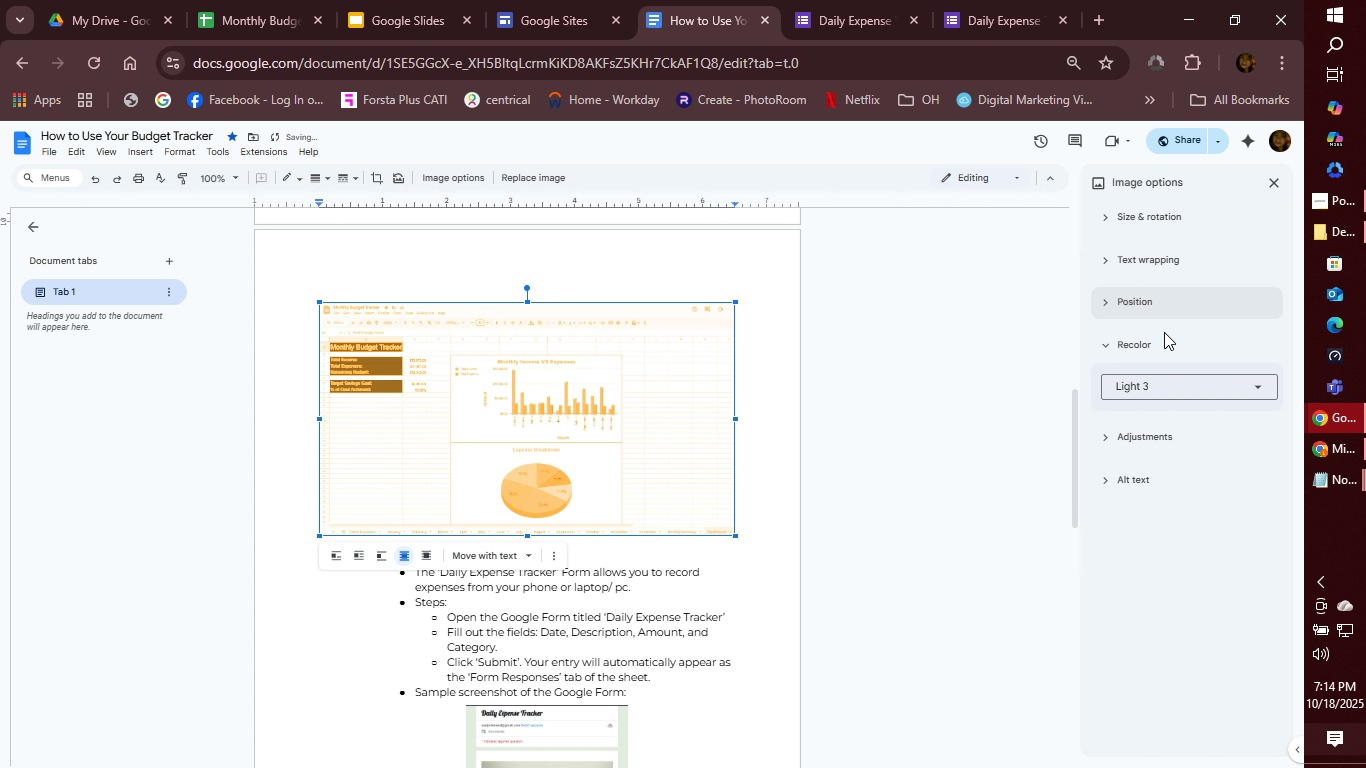 
left_click([1153, 382])
 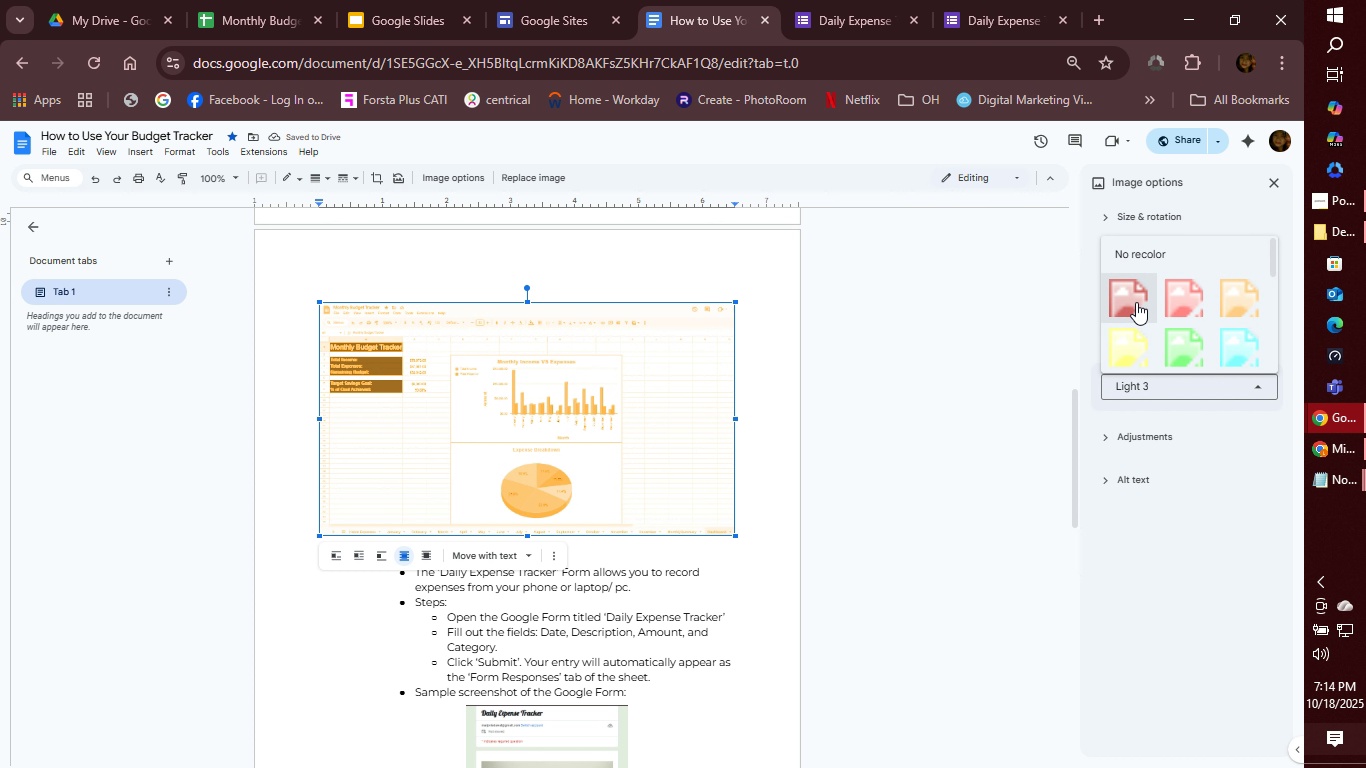 
left_click([1136, 302])
 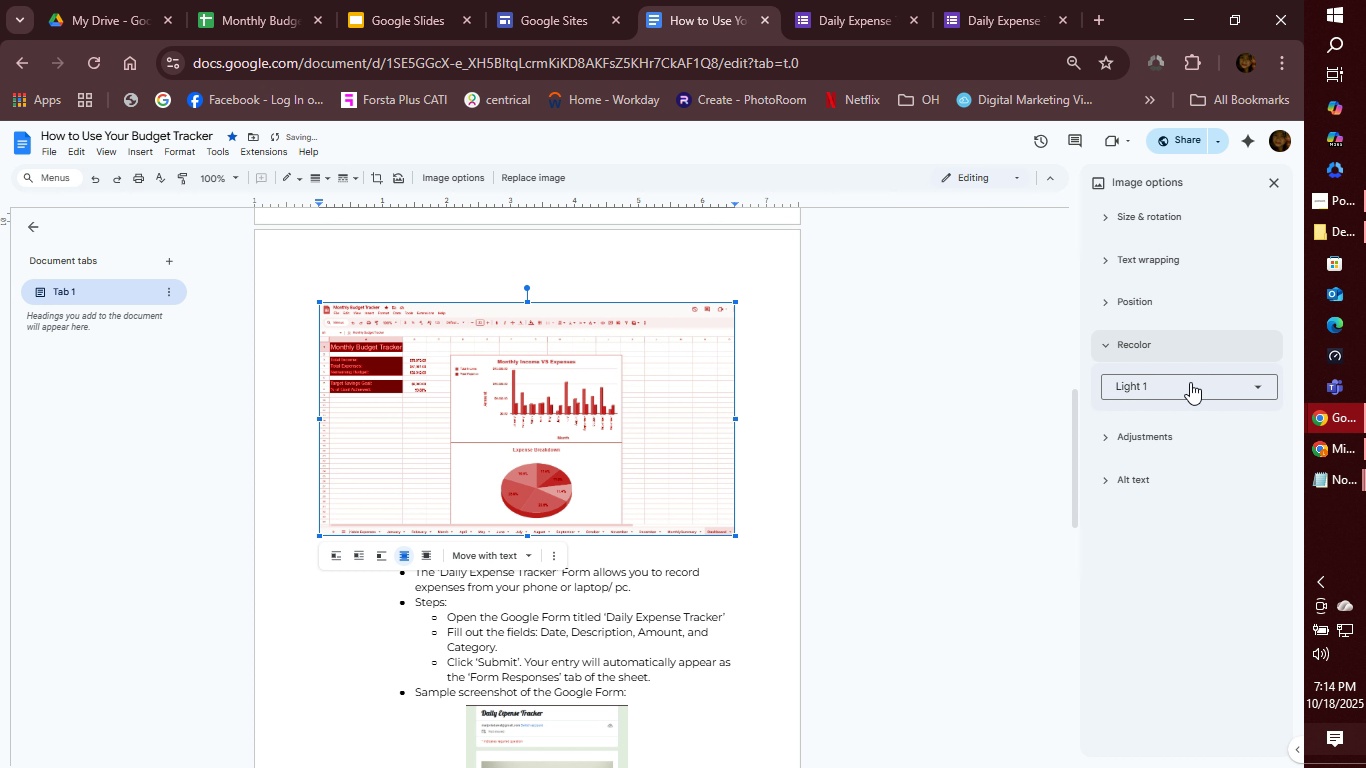 
left_click([1189, 399])
 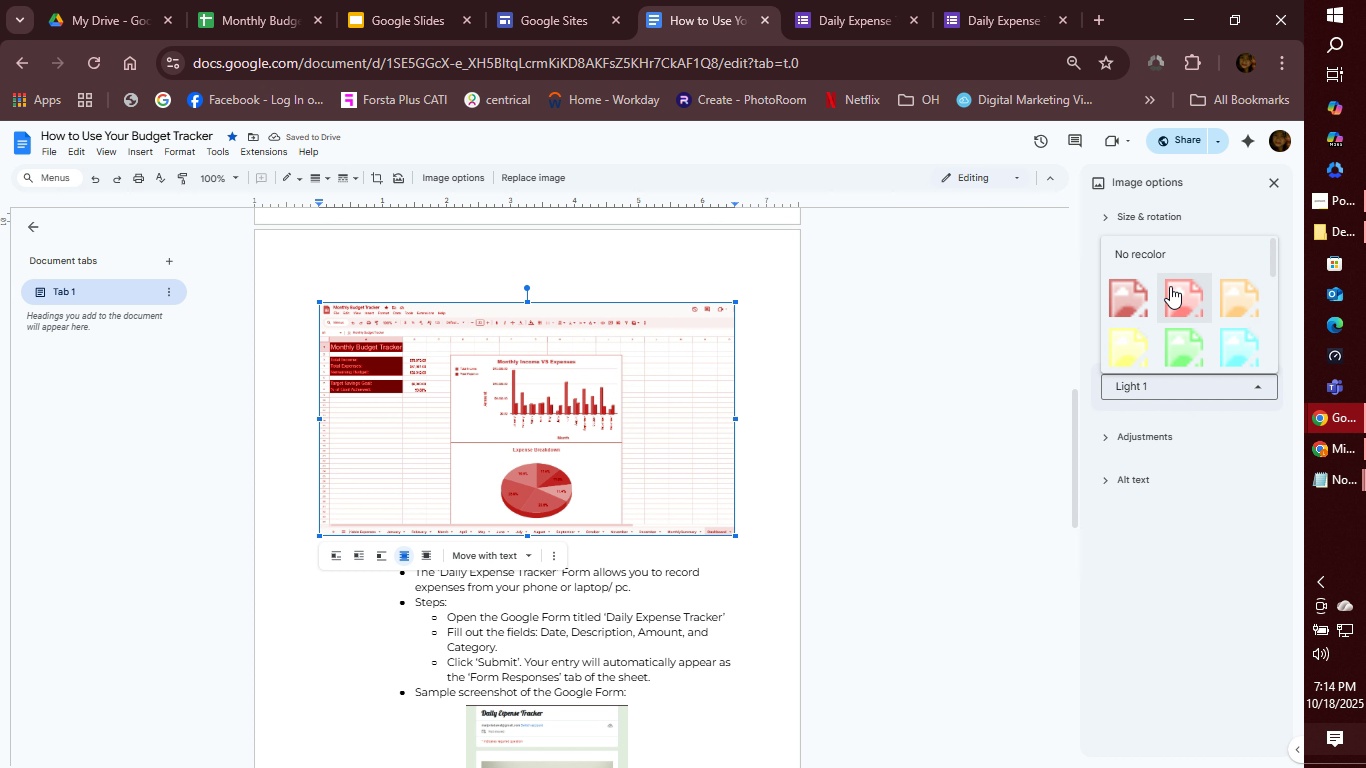 
scroll: coordinate [1212, 312], scroll_direction: down, amount: 5.0
 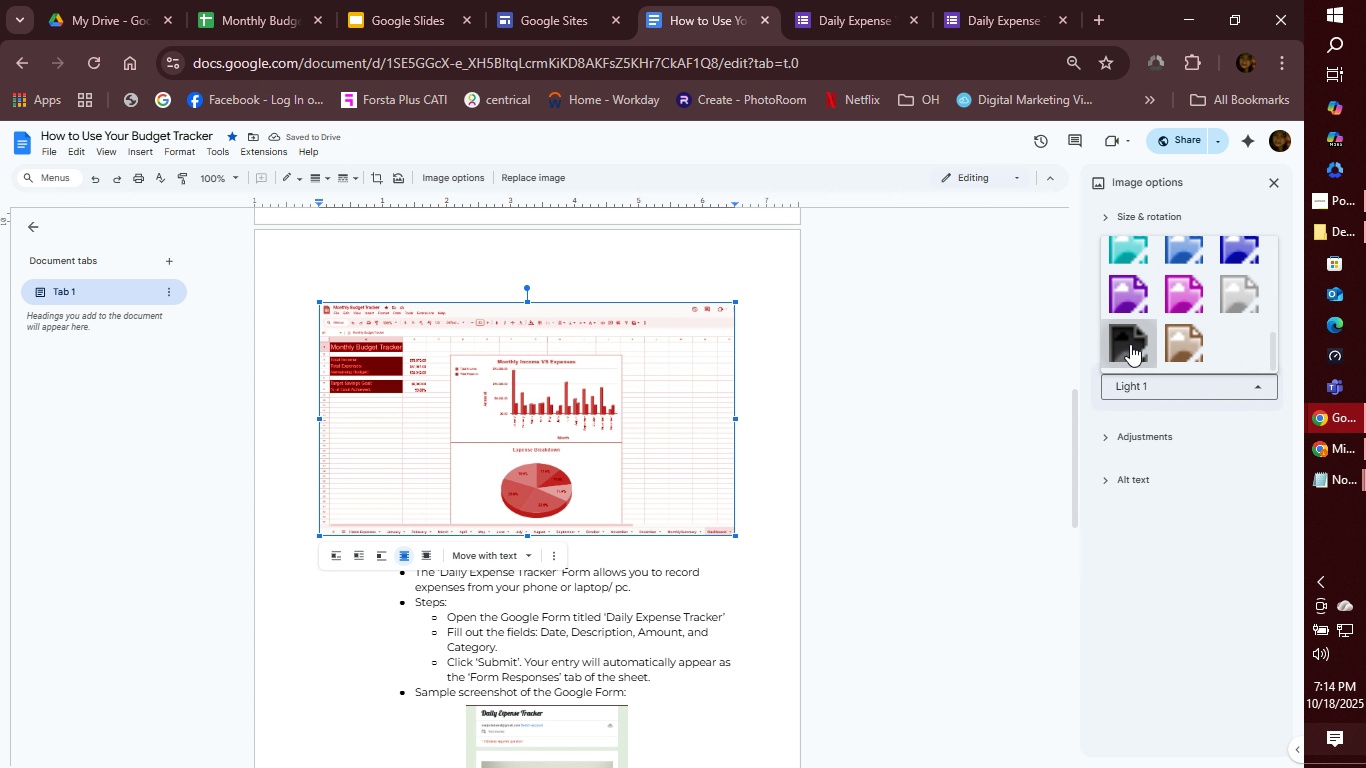 
left_click([1130, 344])
 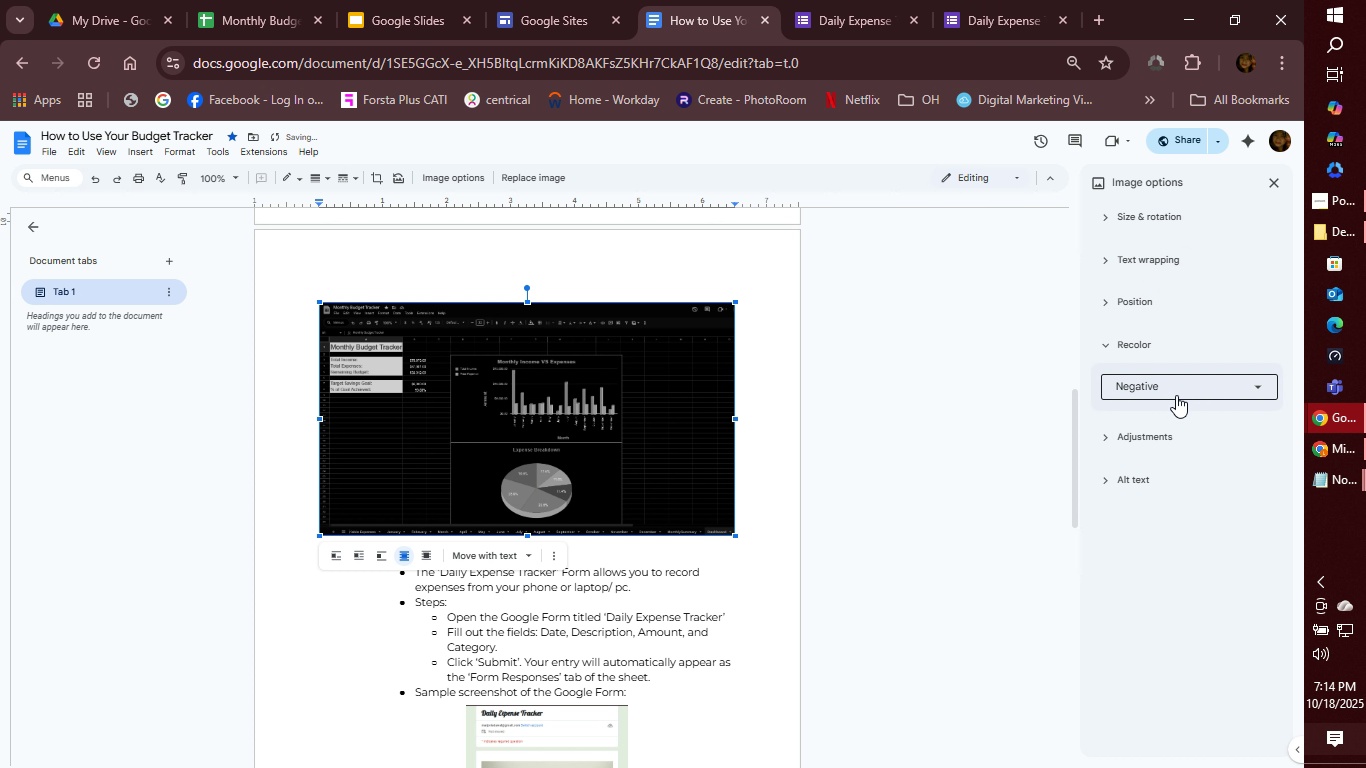 
left_click([1182, 385])
 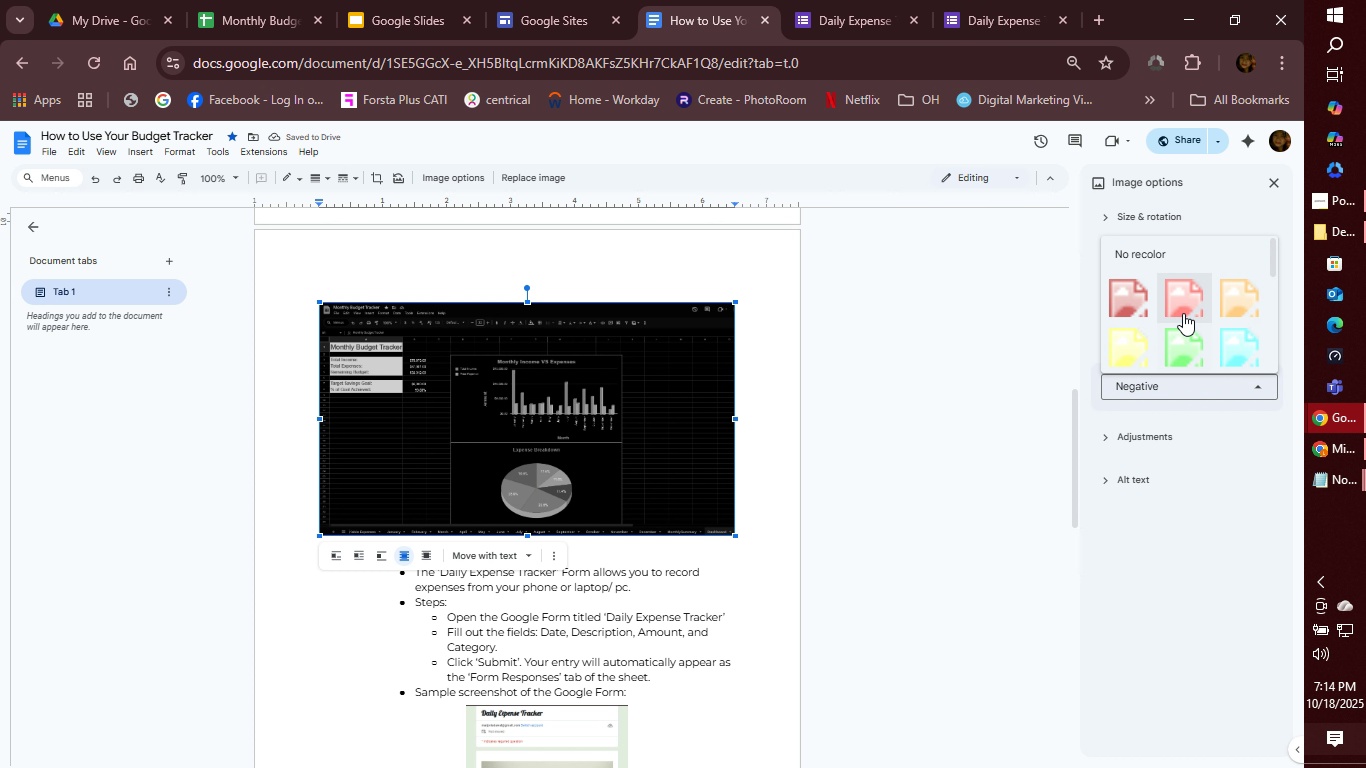 
scroll: coordinate [1183, 314], scroll_direction: down, amount: 5.0
 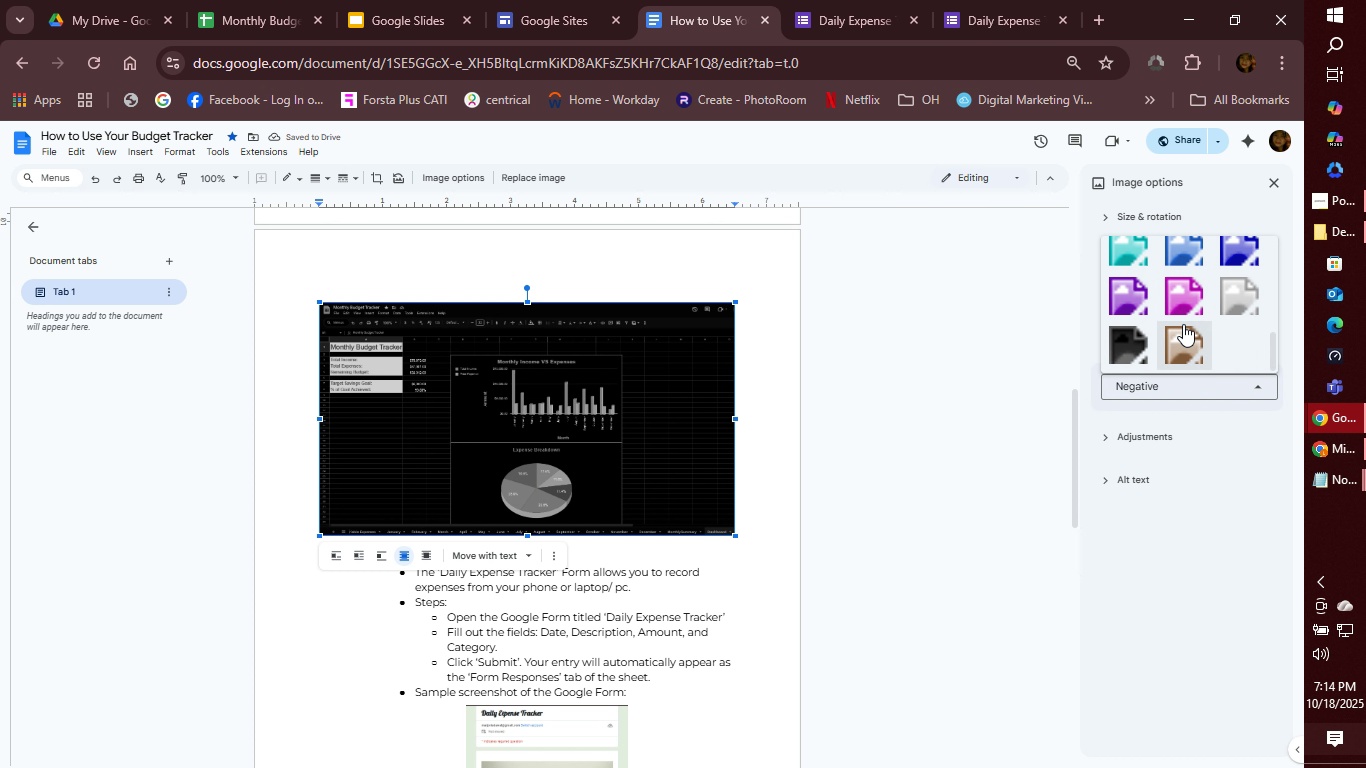 
scroll: coordinate [1185, 320], scroll_direction: up, amount: 6.0
 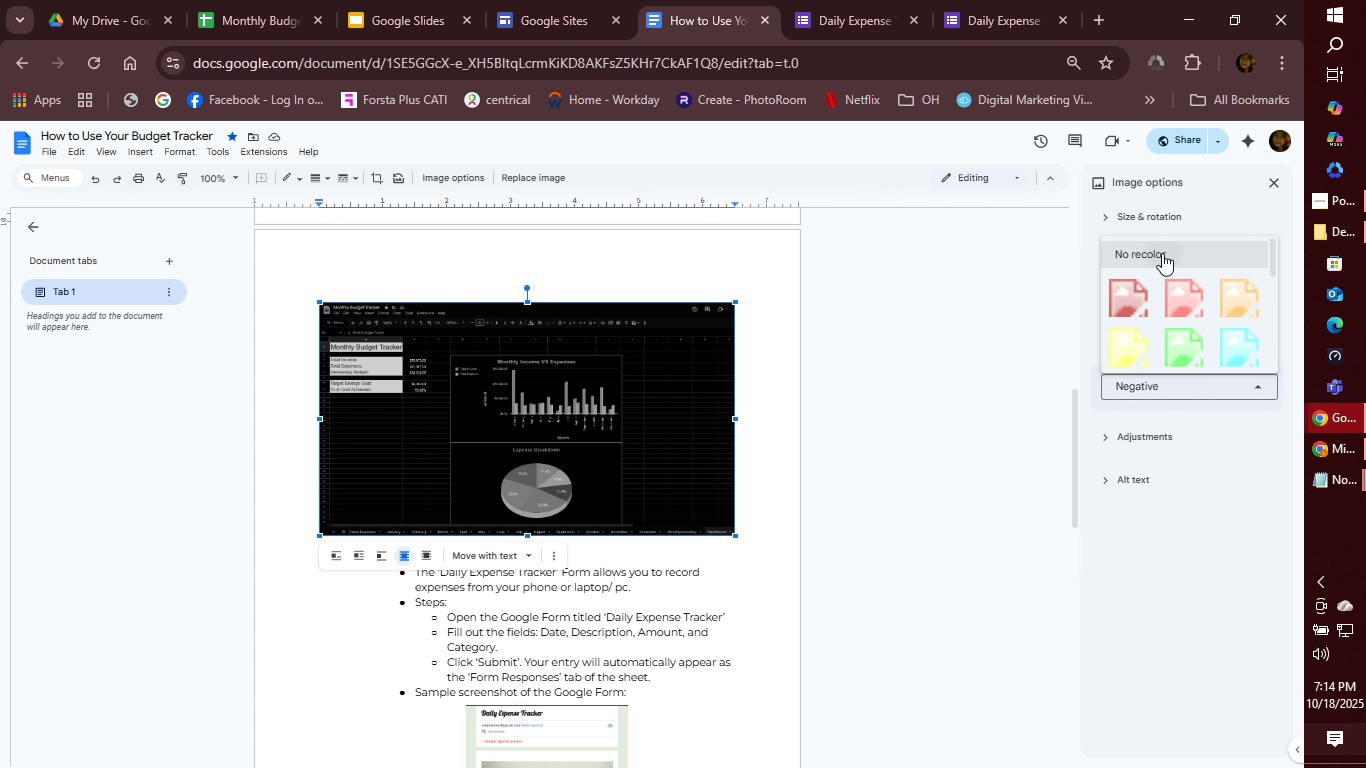 
left_click([1162, 253])
 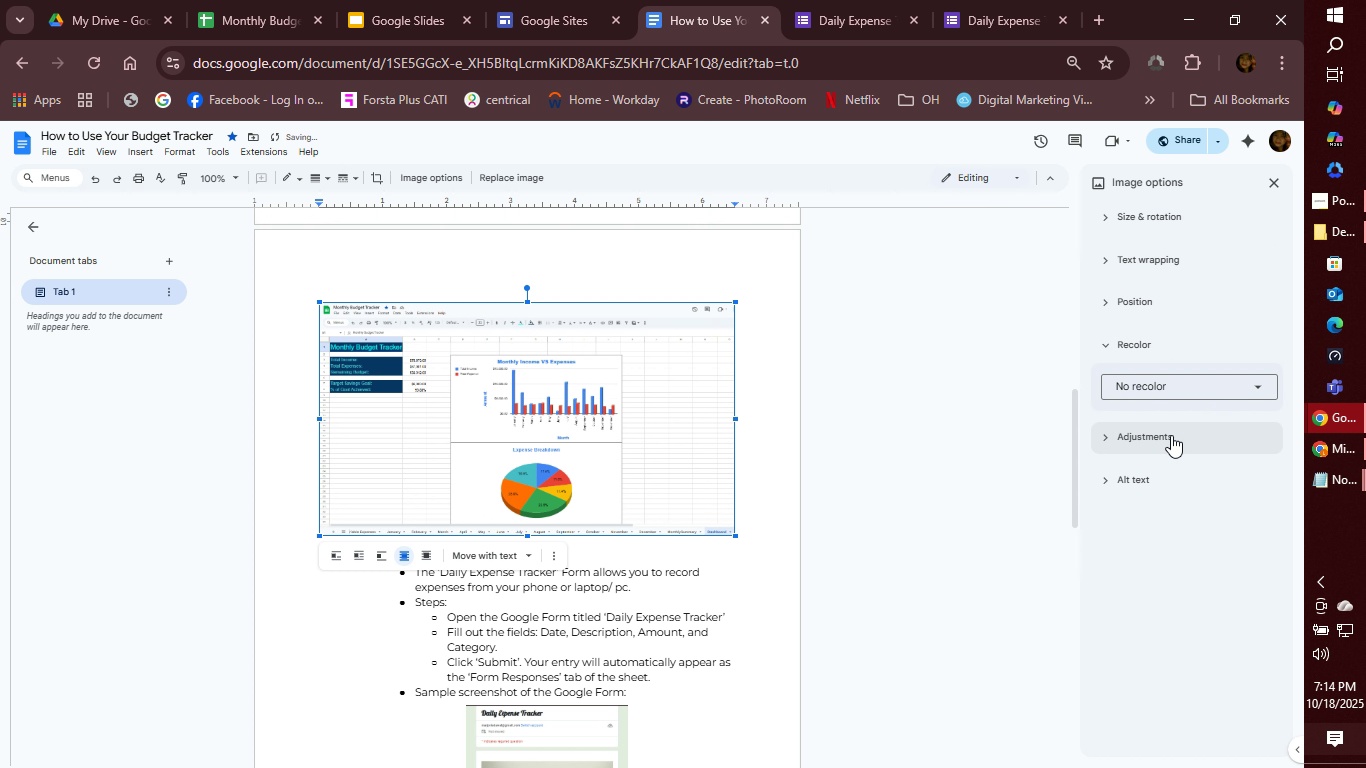 
left_click([1171, 435])
 